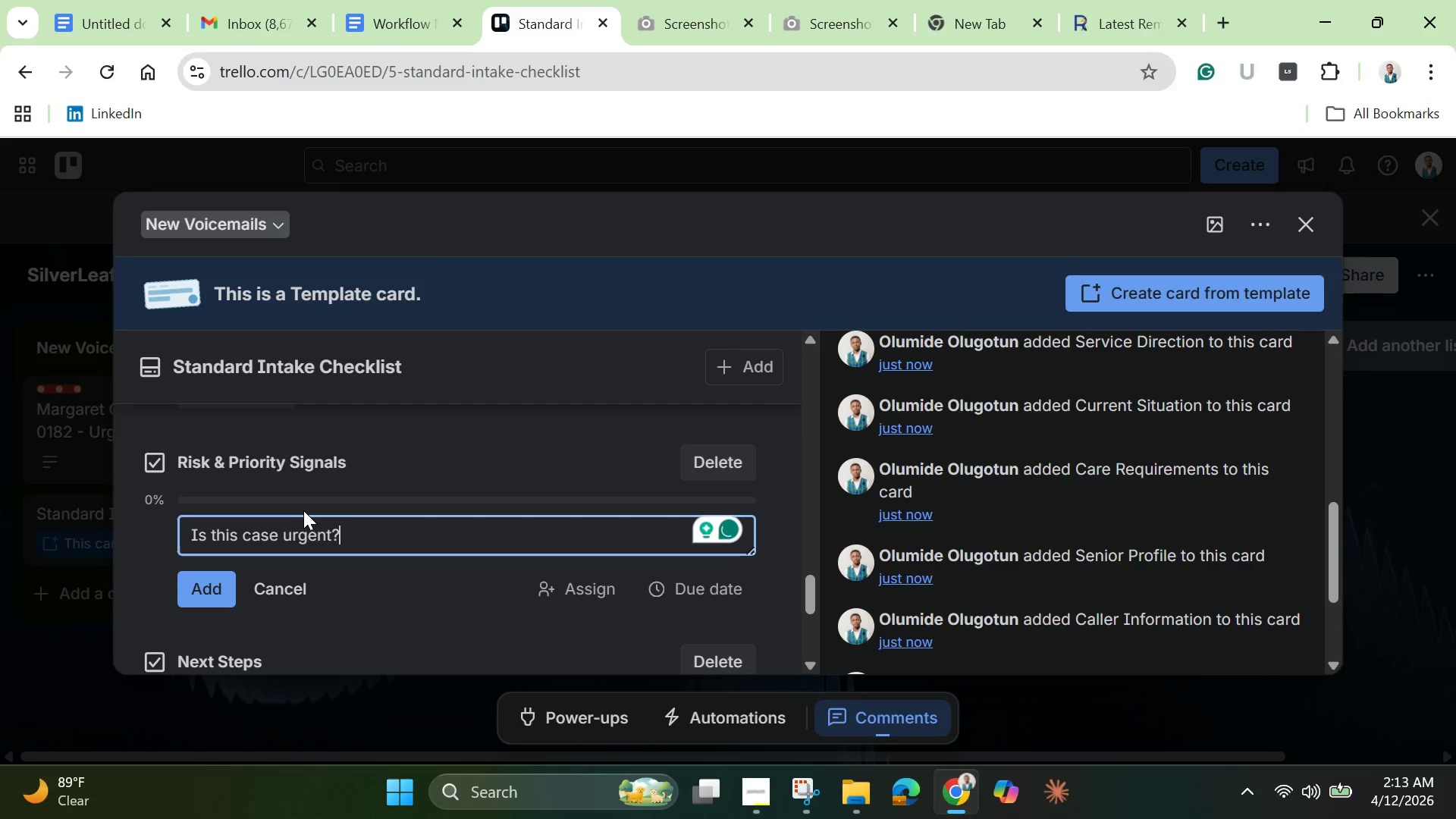 
 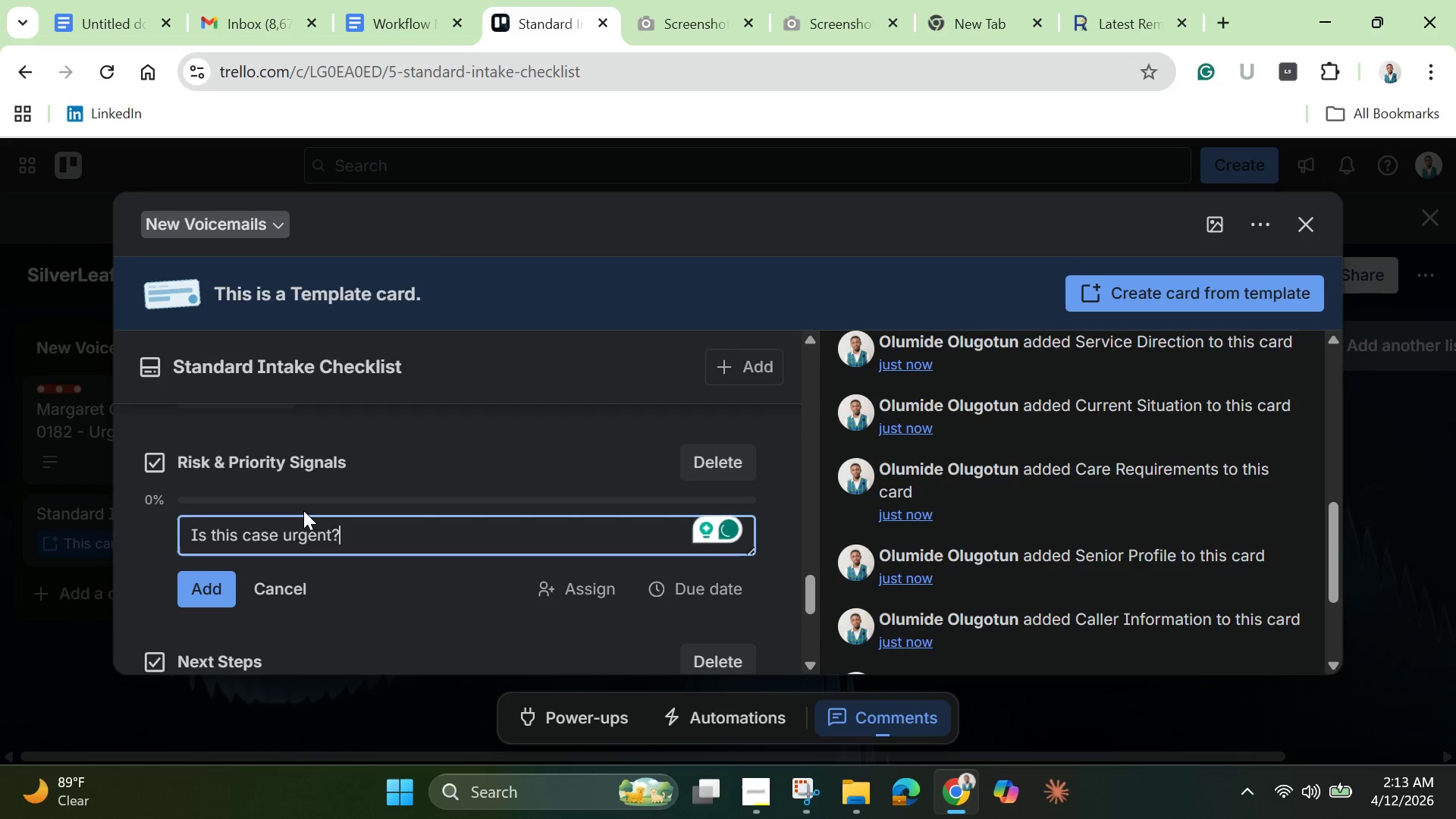 
key(Enter)
 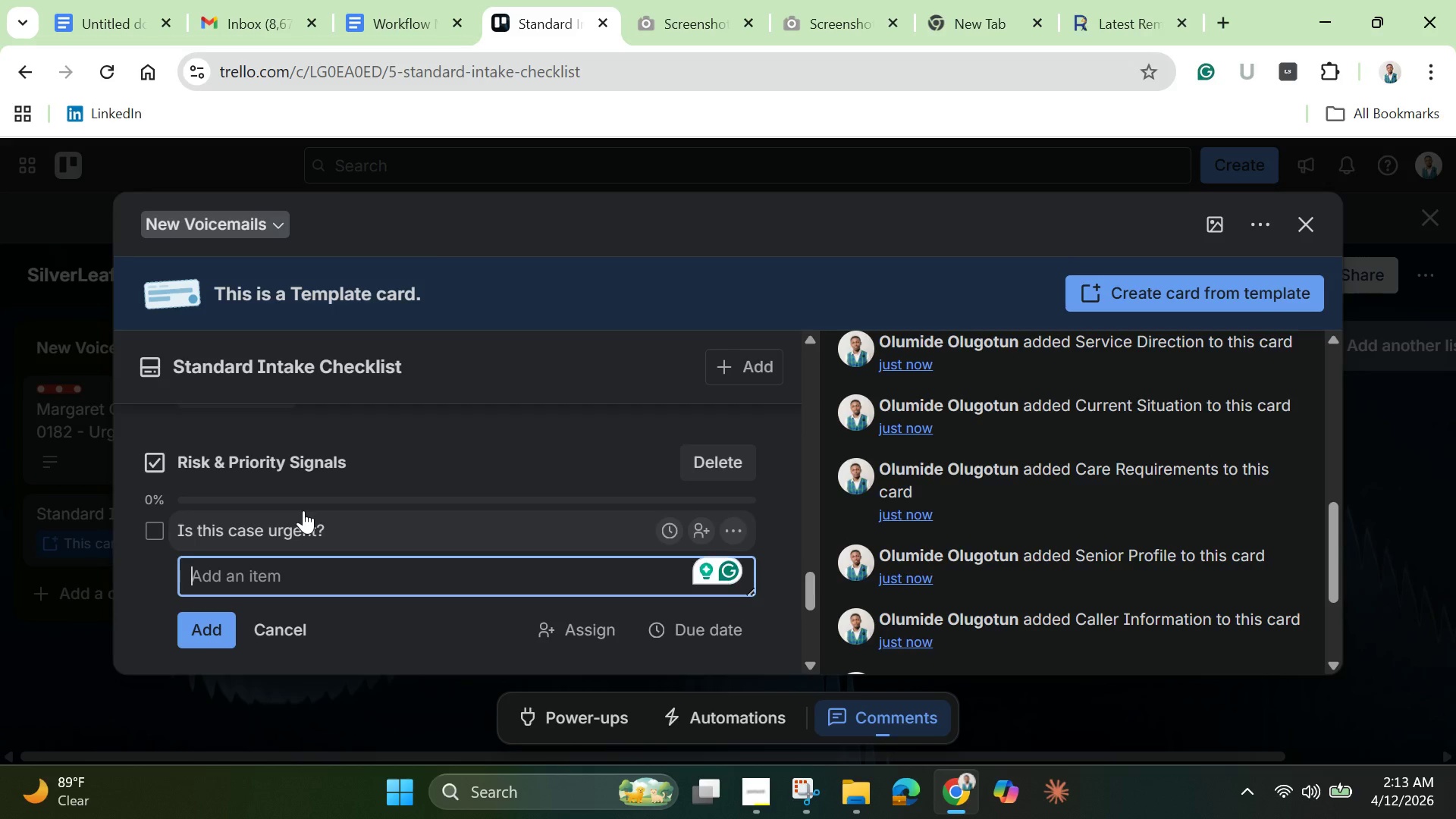 
type(Any safety concerns mentioned)
 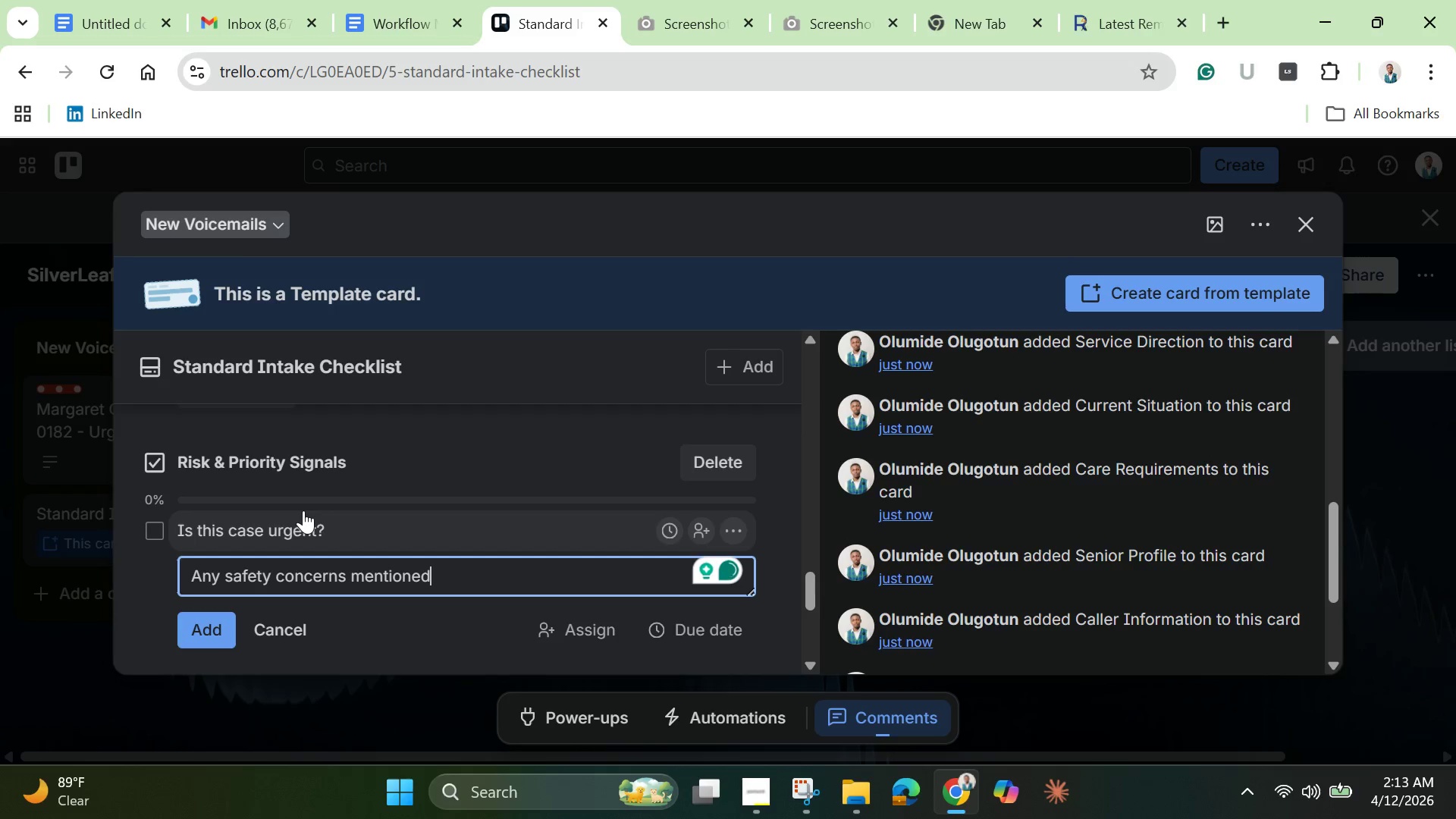 
key(Shift+Slash)
 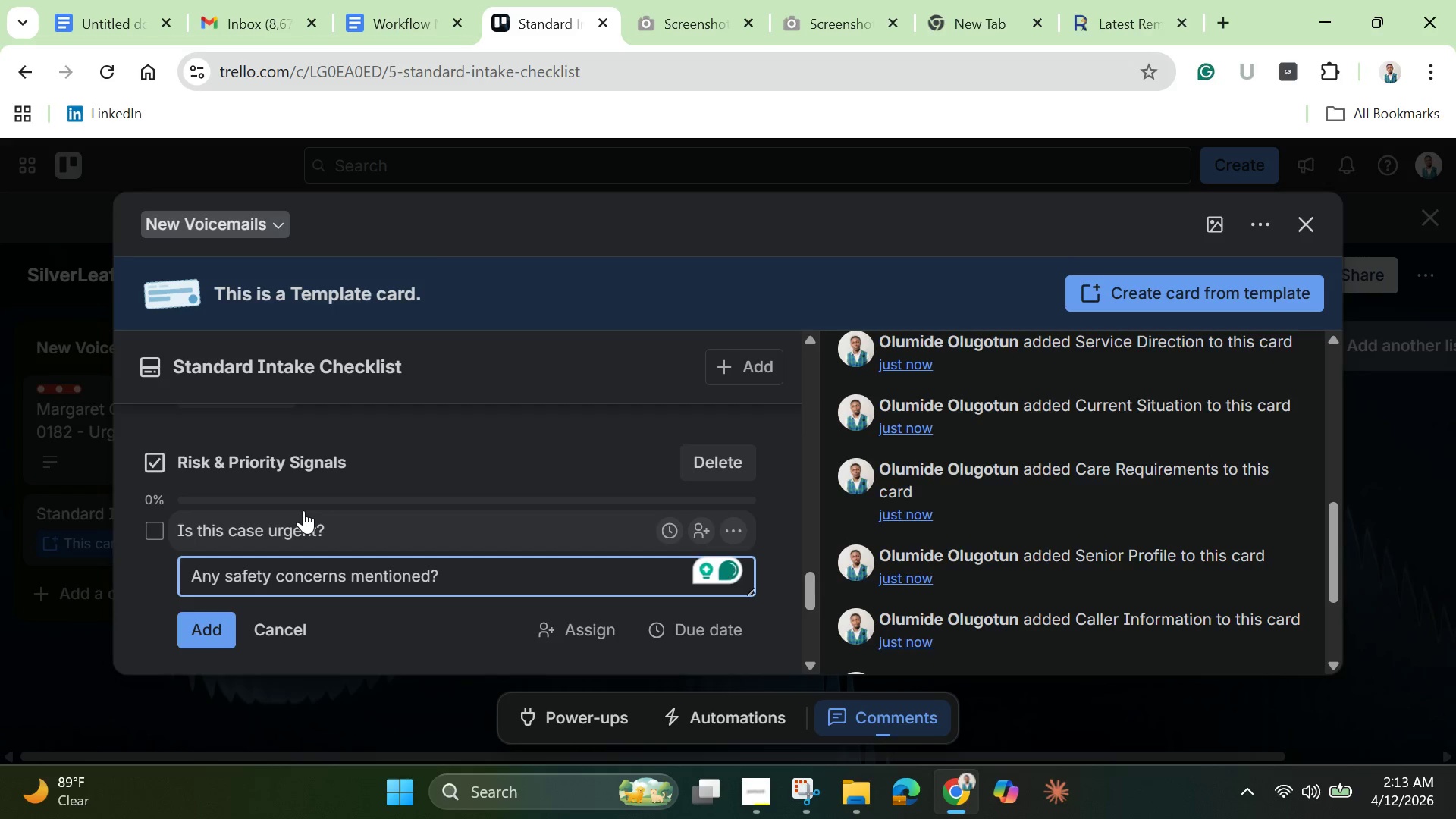 
key(Enter)
 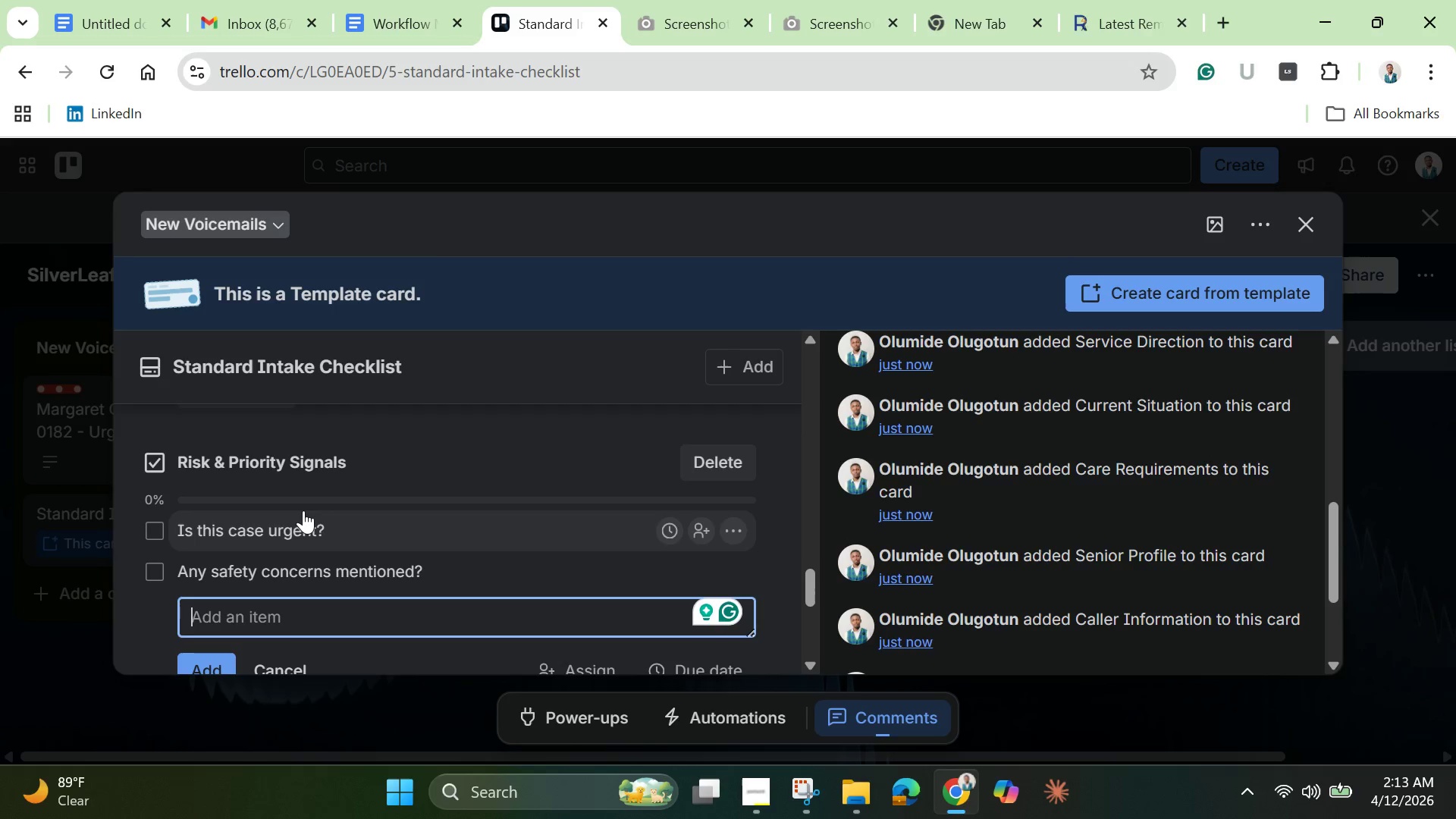 
type(Family stressed )
key(Backspace)
type(/escalation tone)
 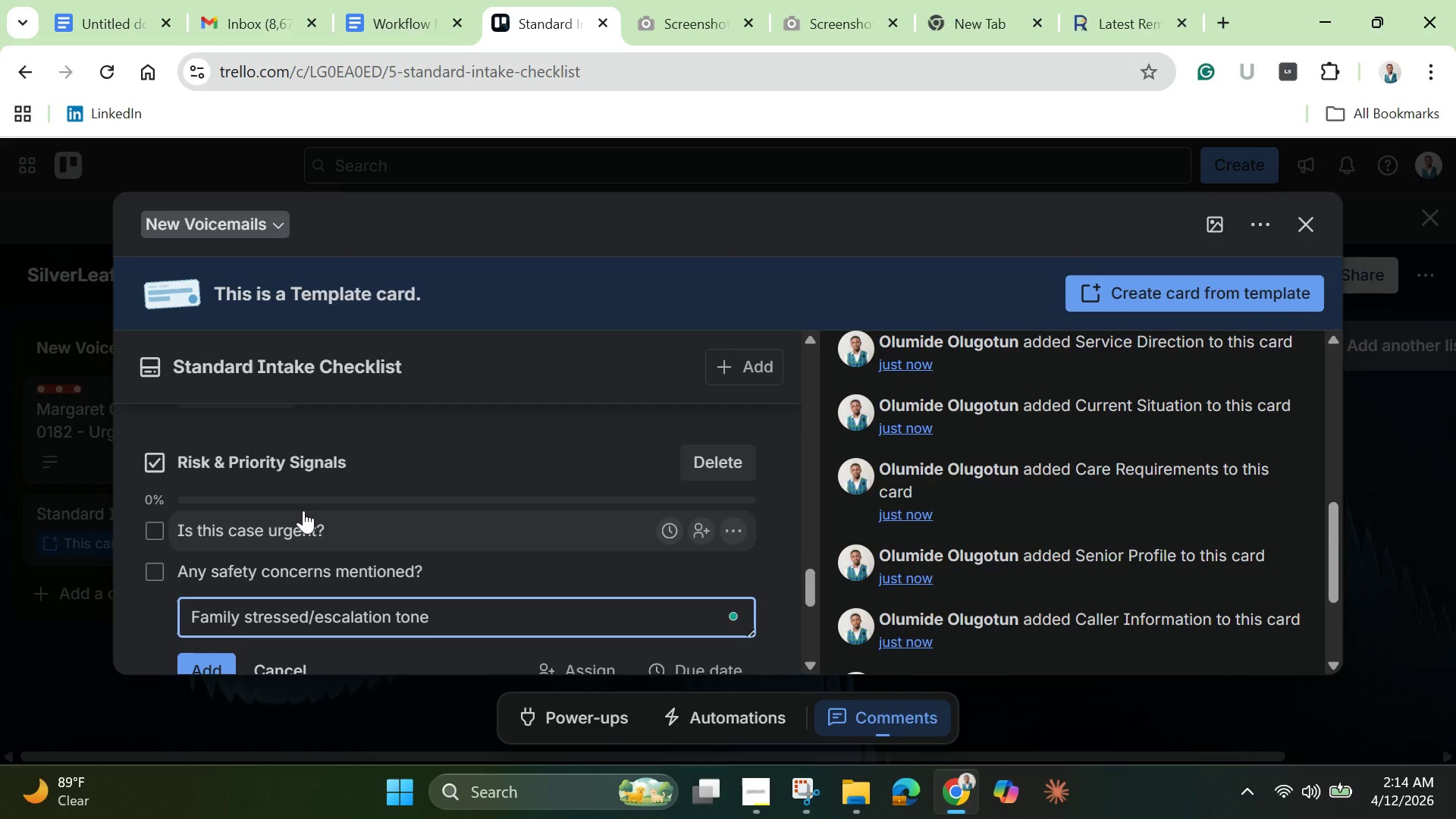 
key(Shift+Slash)
 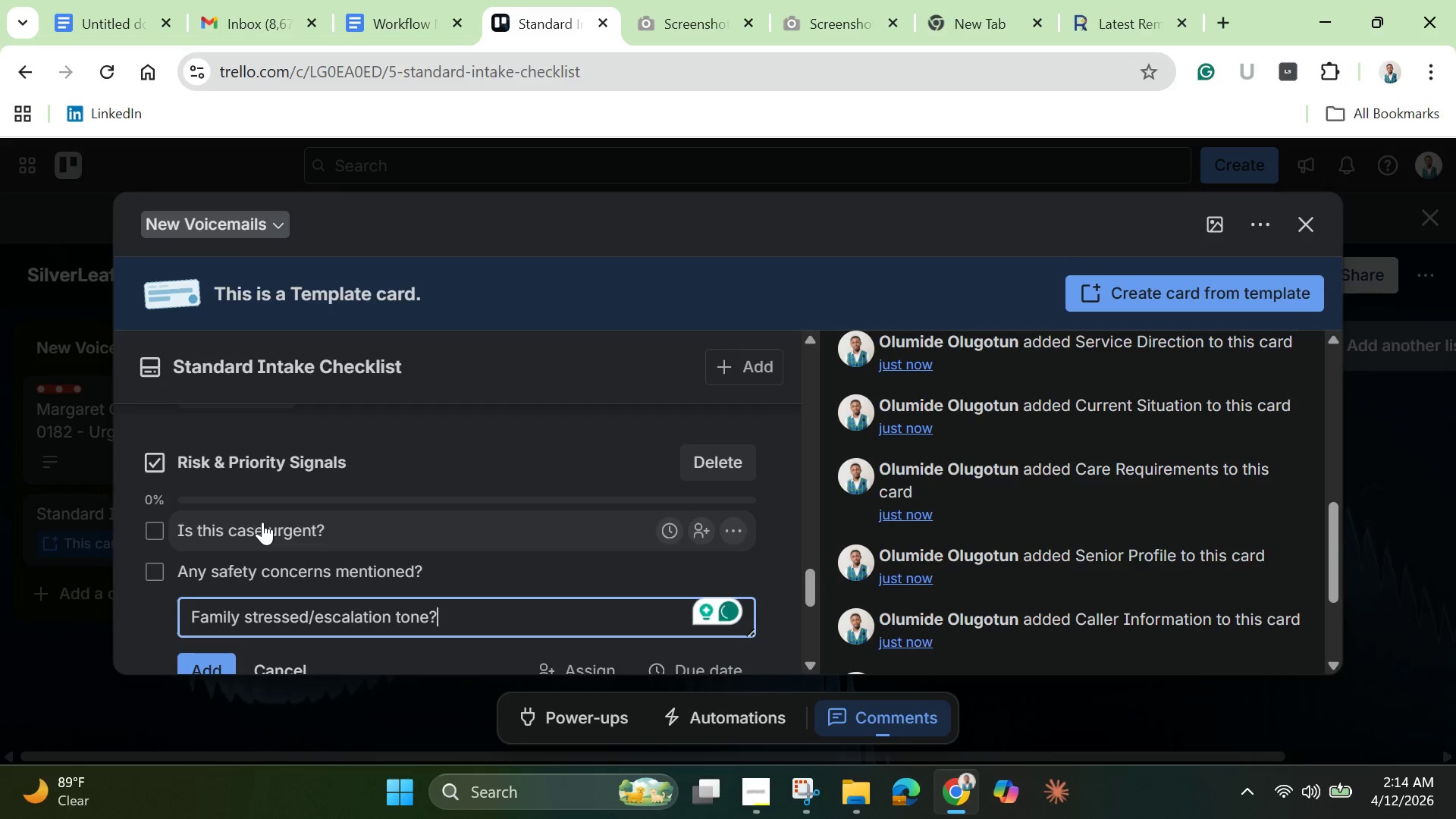 
key(Enter)
 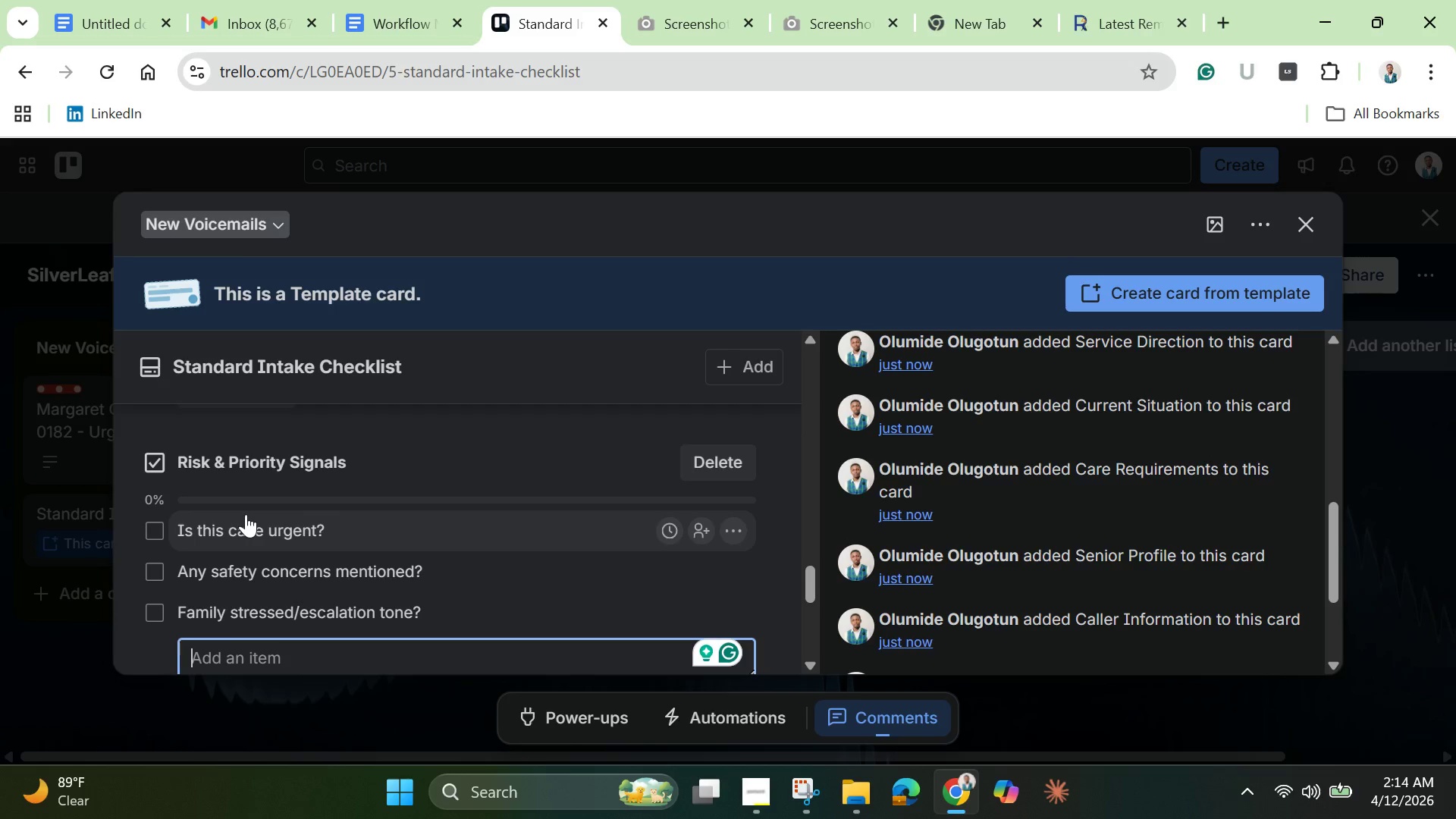 
type(Requires refrerr)
key(Backspace)
key(Backspace)
key(Backspace)
key(Backspace)
type(erral (e.g., elder law, medical )
key(Backspace)
type()?)
 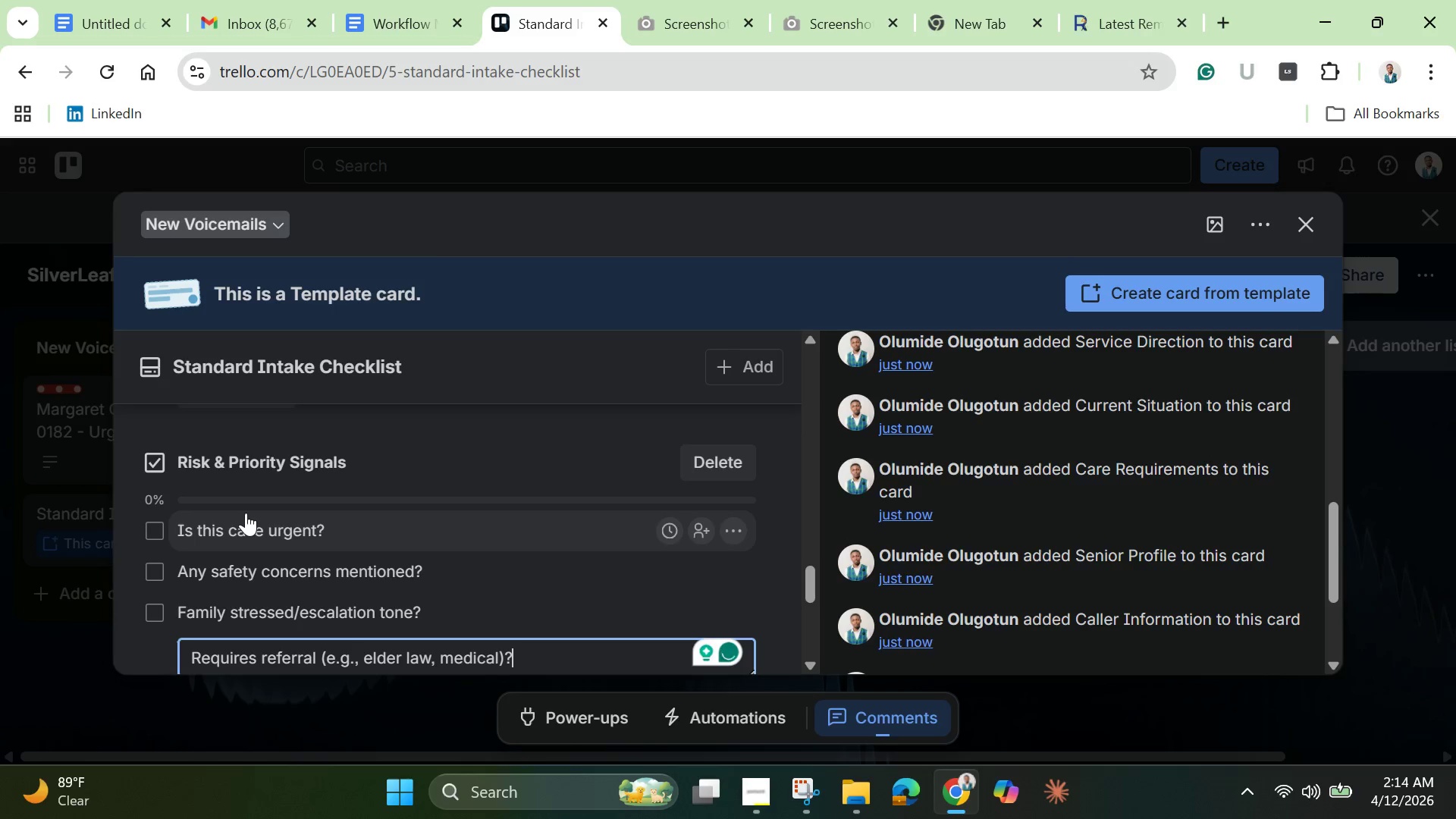 
key(Enter)
 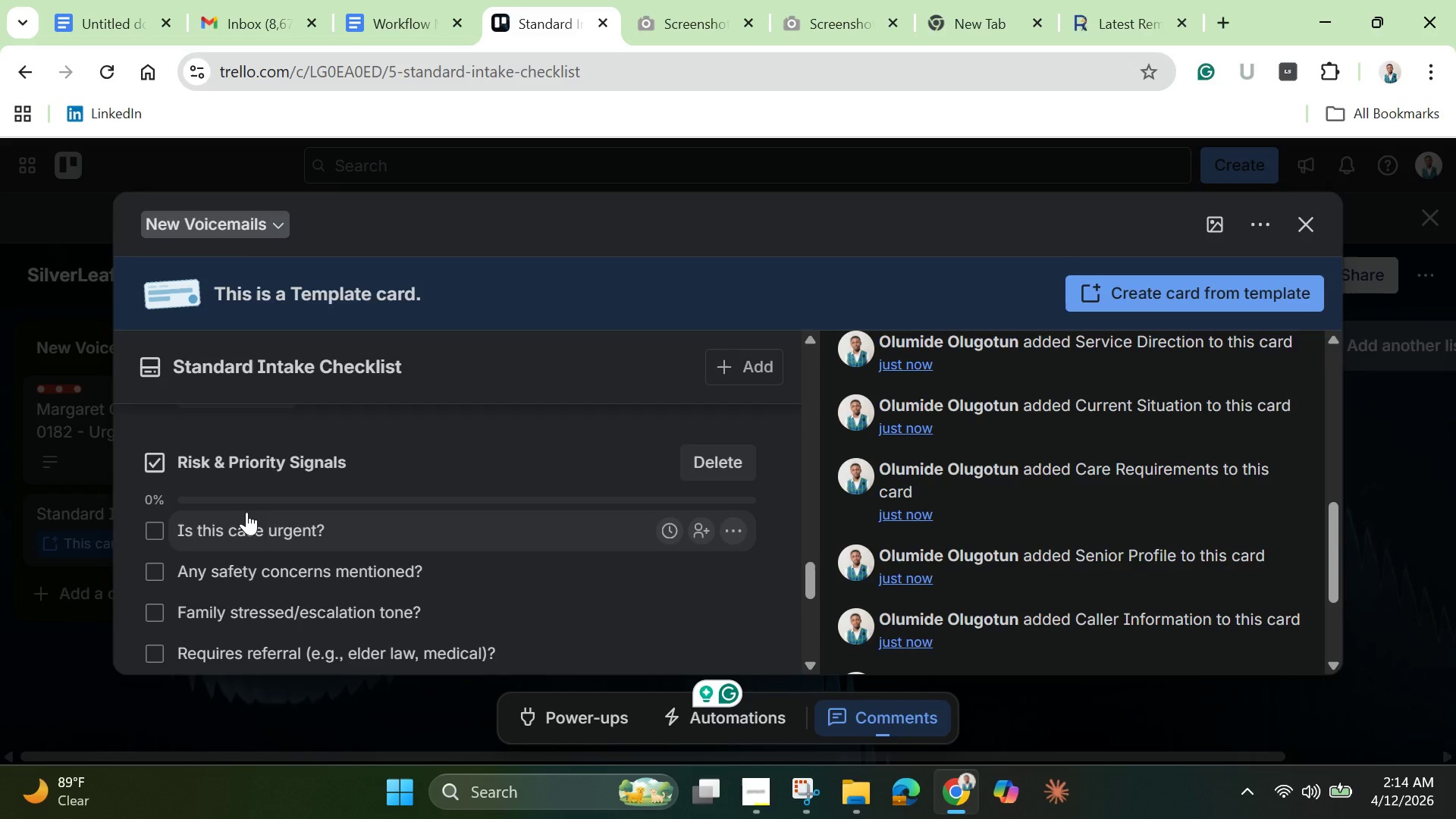 
scroll: coordinate [246, 512], scroll_direction: down, amount: 2.0
 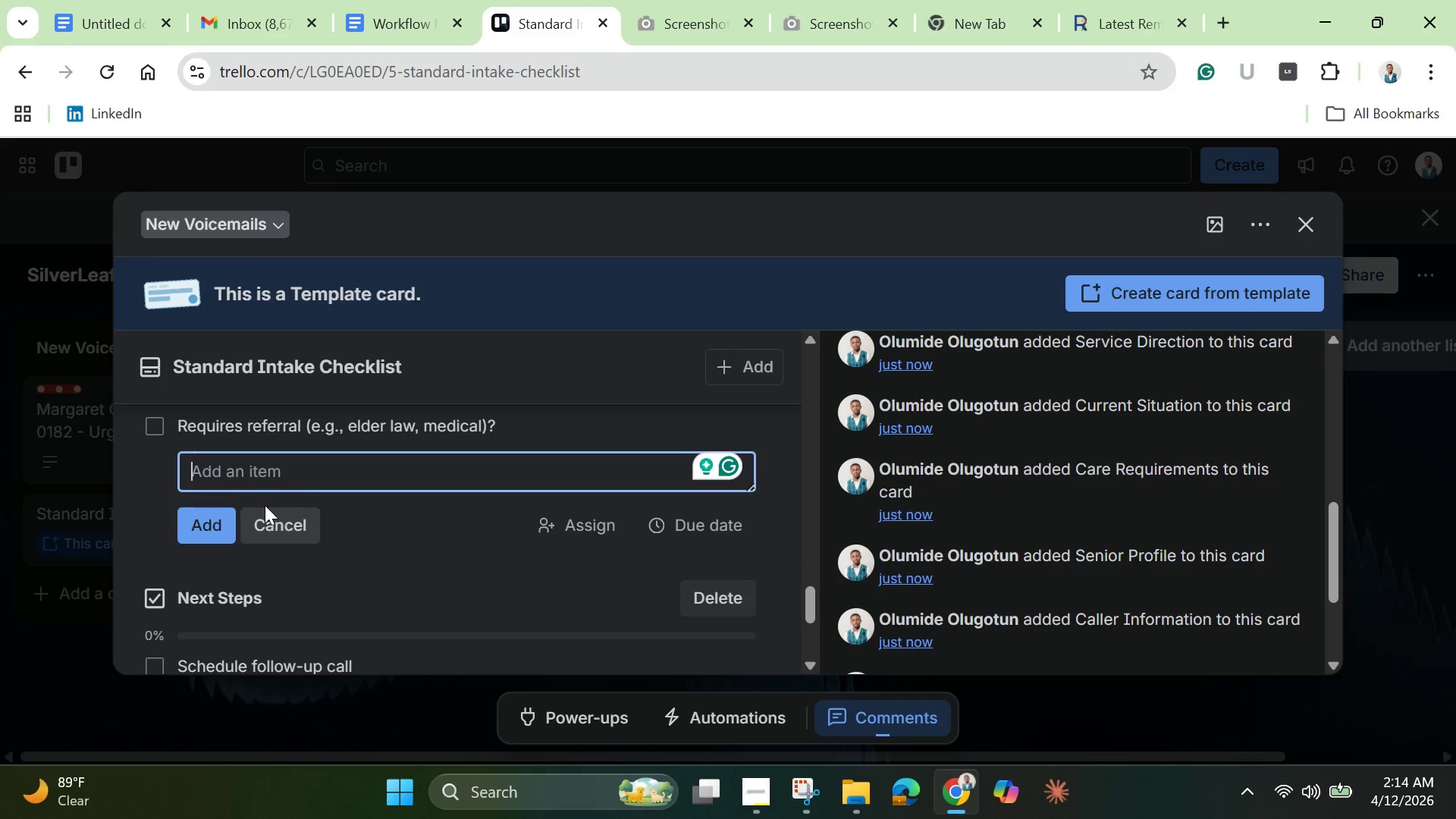 
left_click([293, 536])
 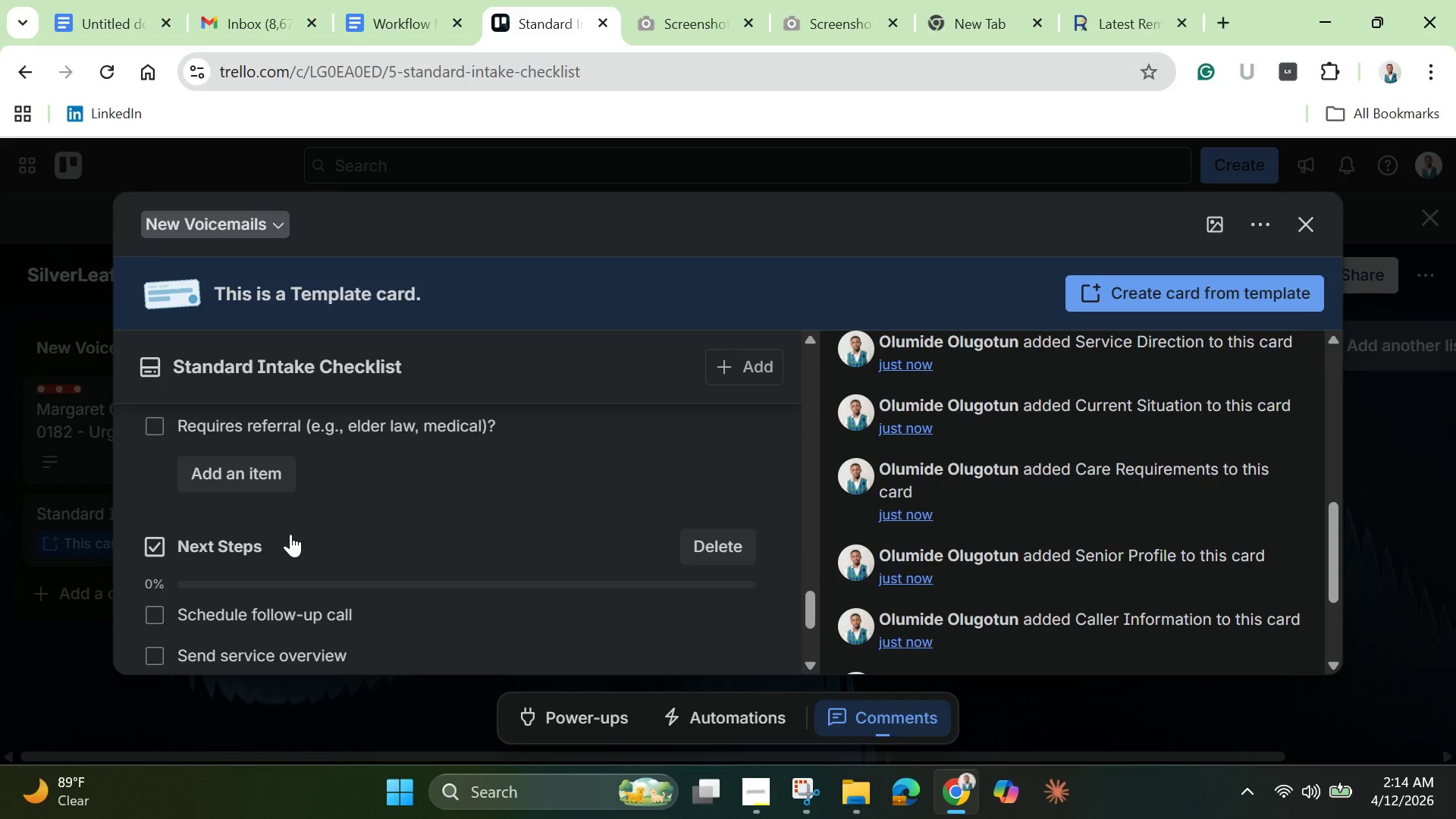 
scroll: coordinate [290, 534], scroll_direction: down, amount: 1.0
 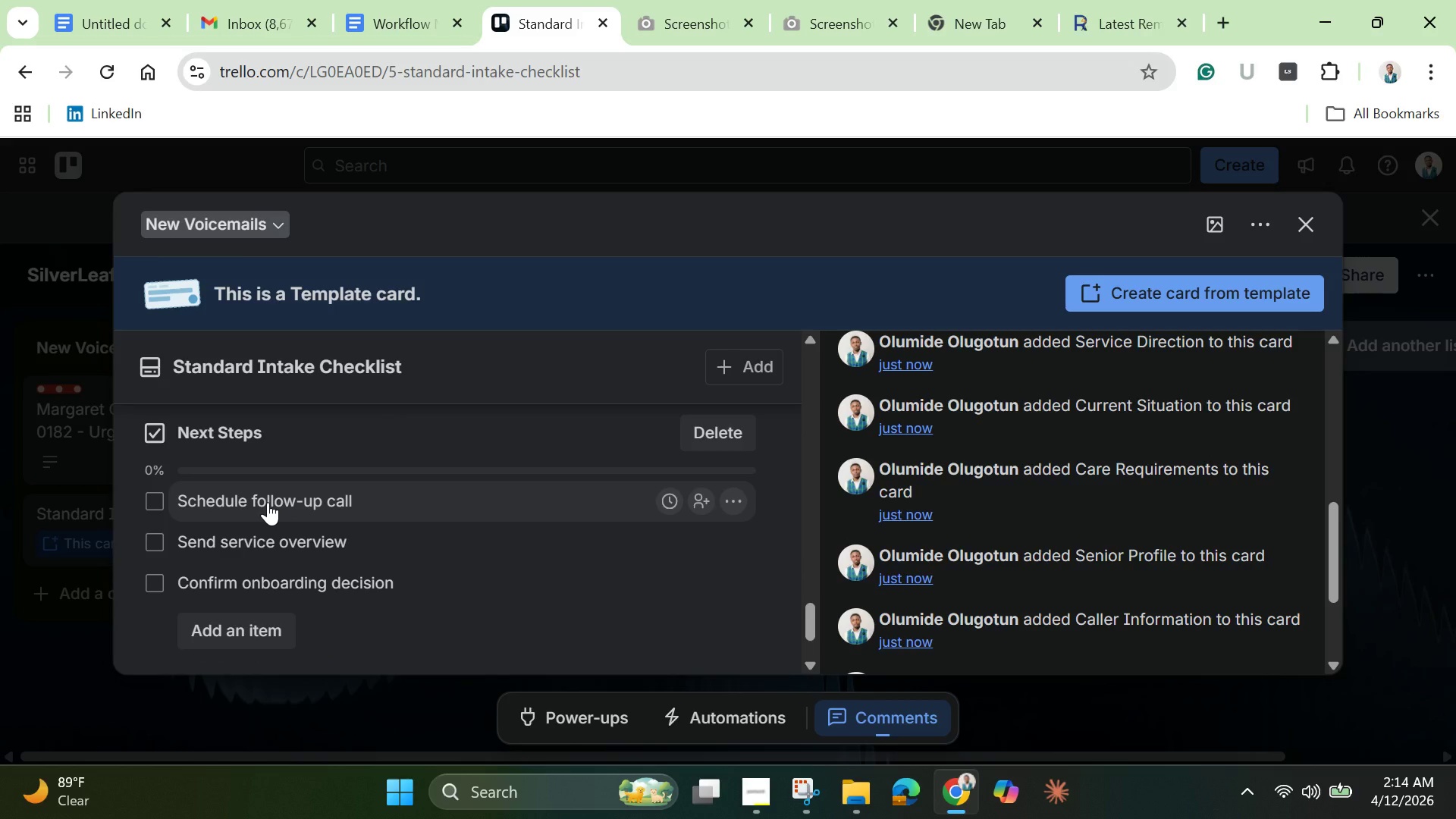 
wait(7.79)
 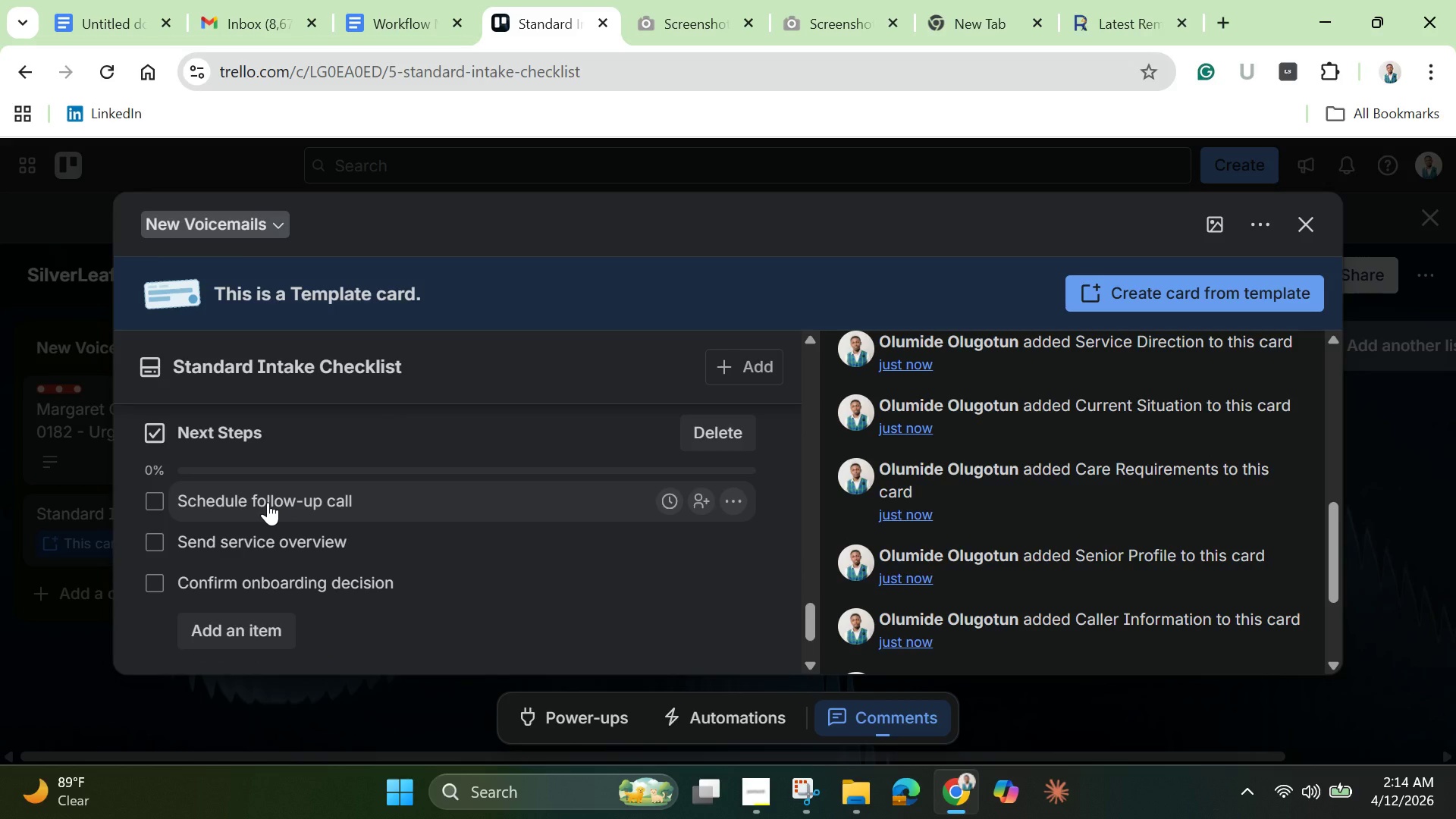 
left_click([268, 502])
 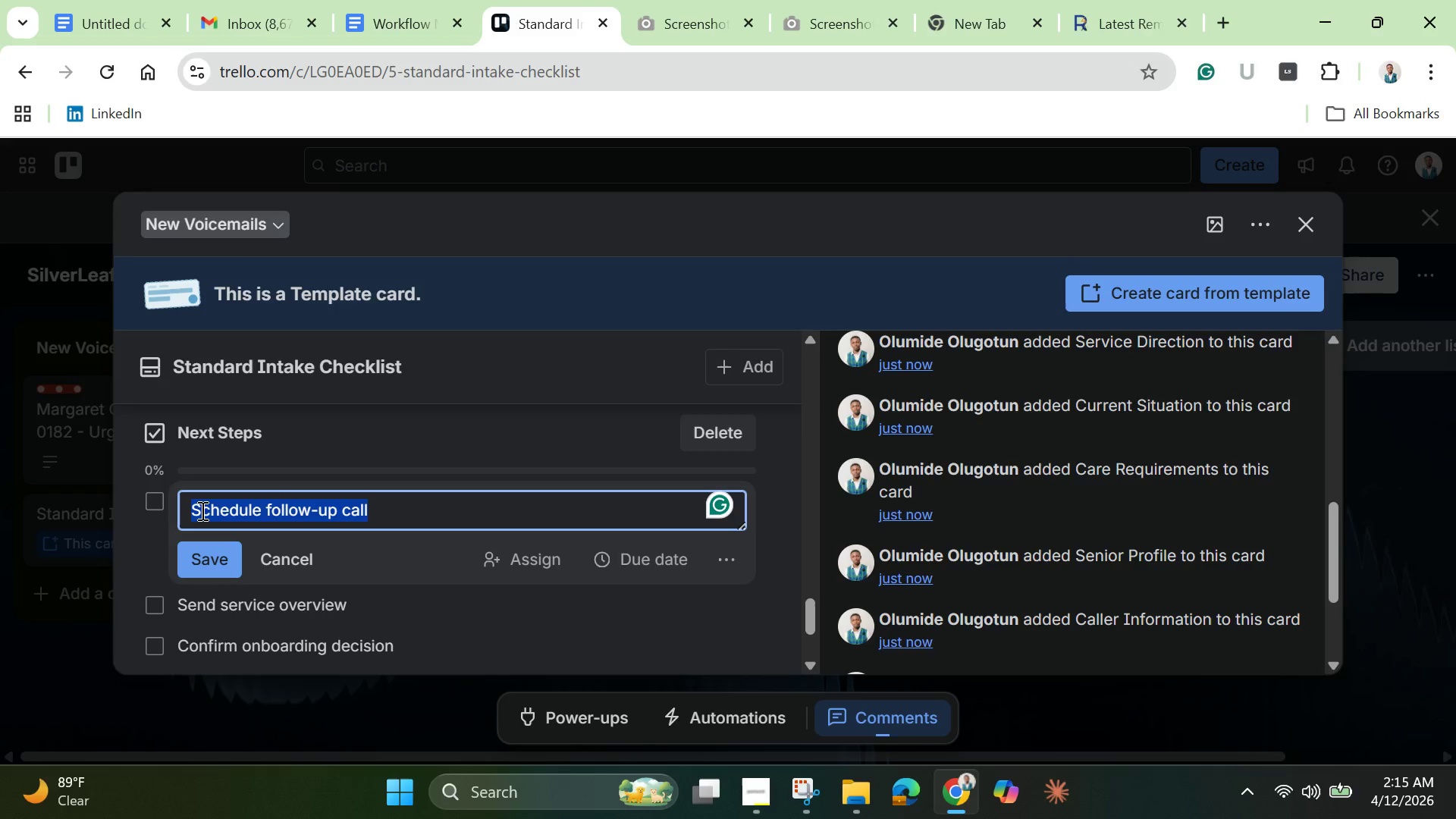 
left_click([198, 509])
 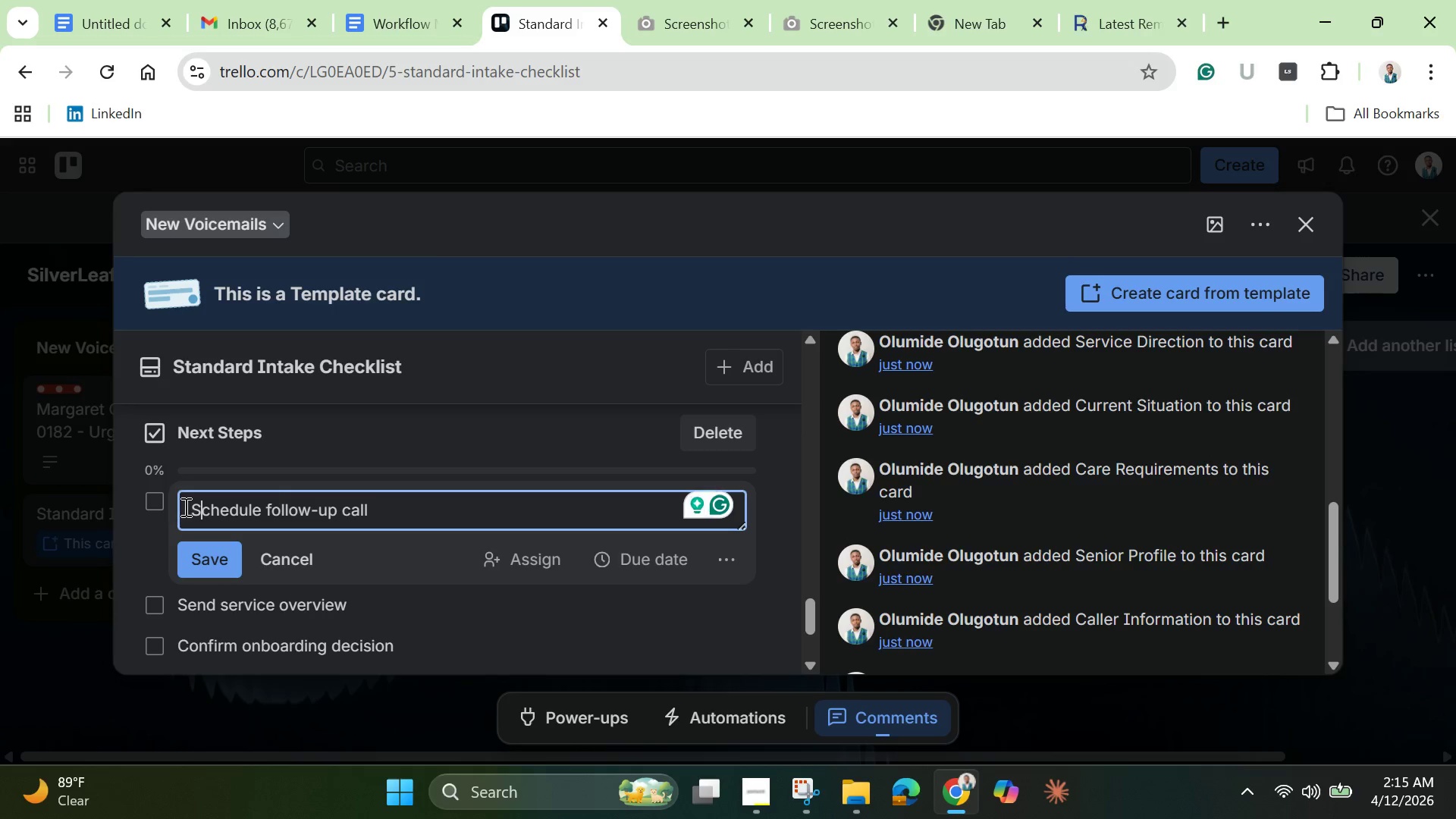 
left_click([184, 507])
 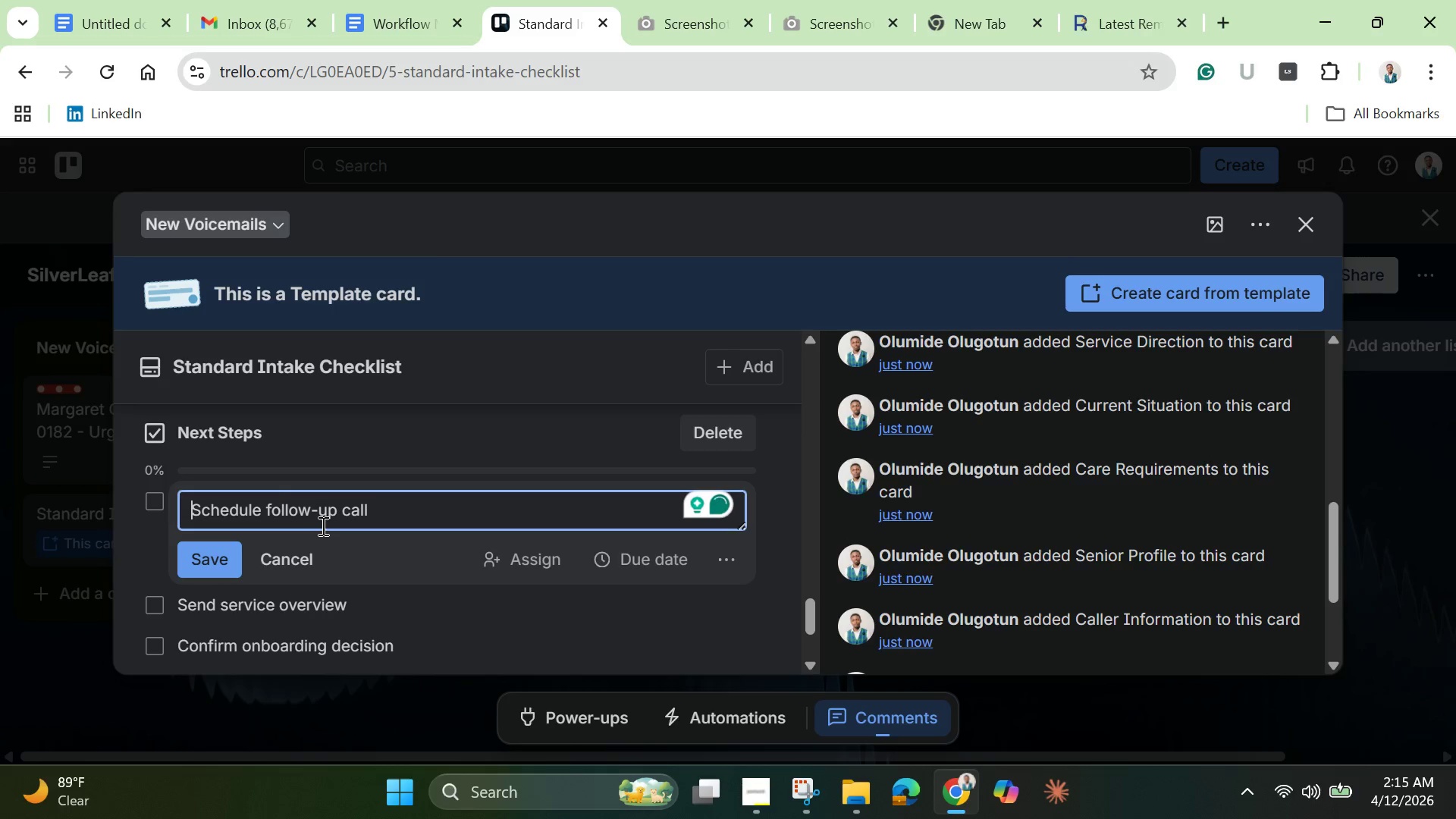 
type(Callback )
 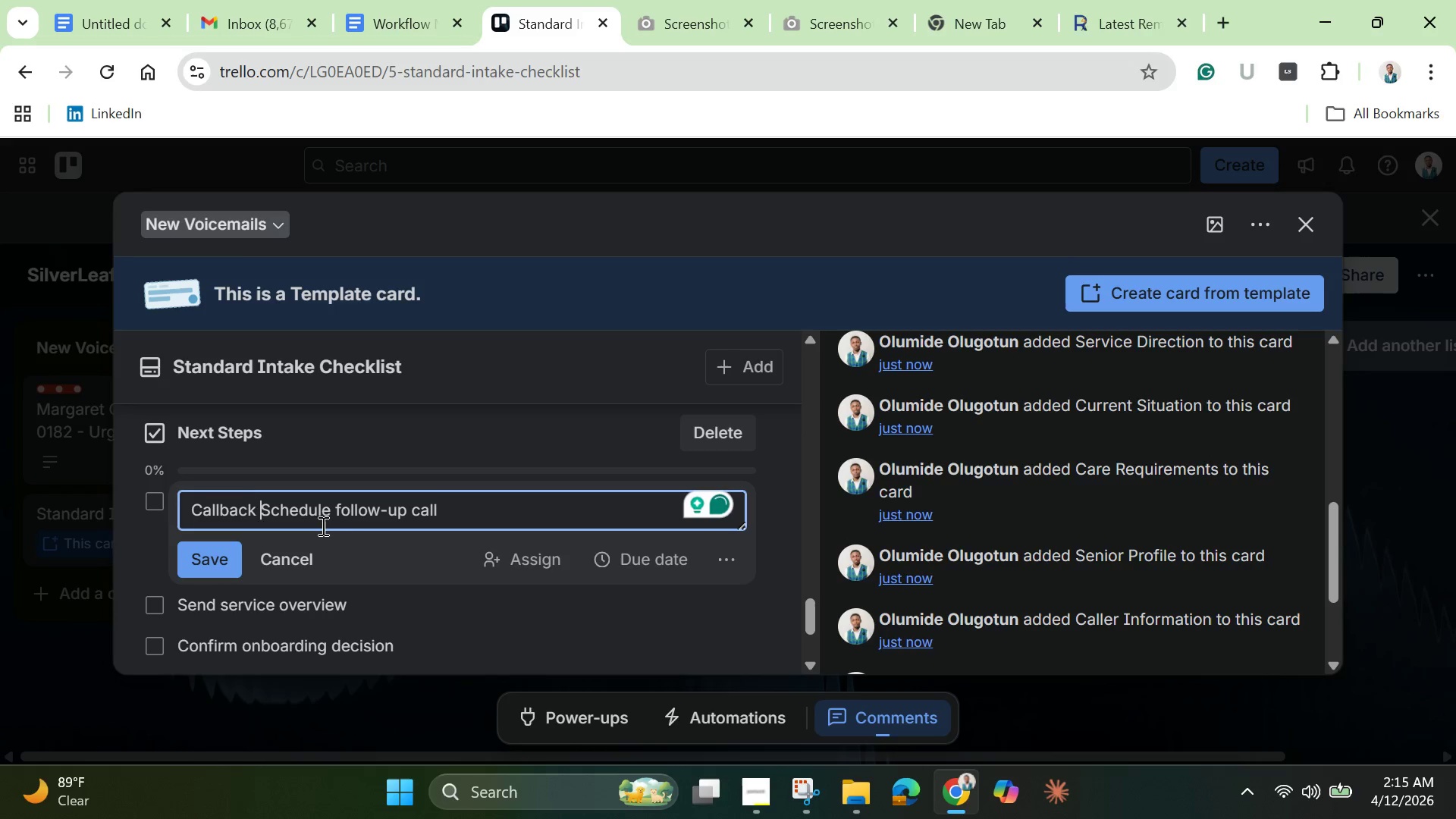 
left_click_drag(start_coordinate=[463, 510], to_coordinate=[334, 505])
 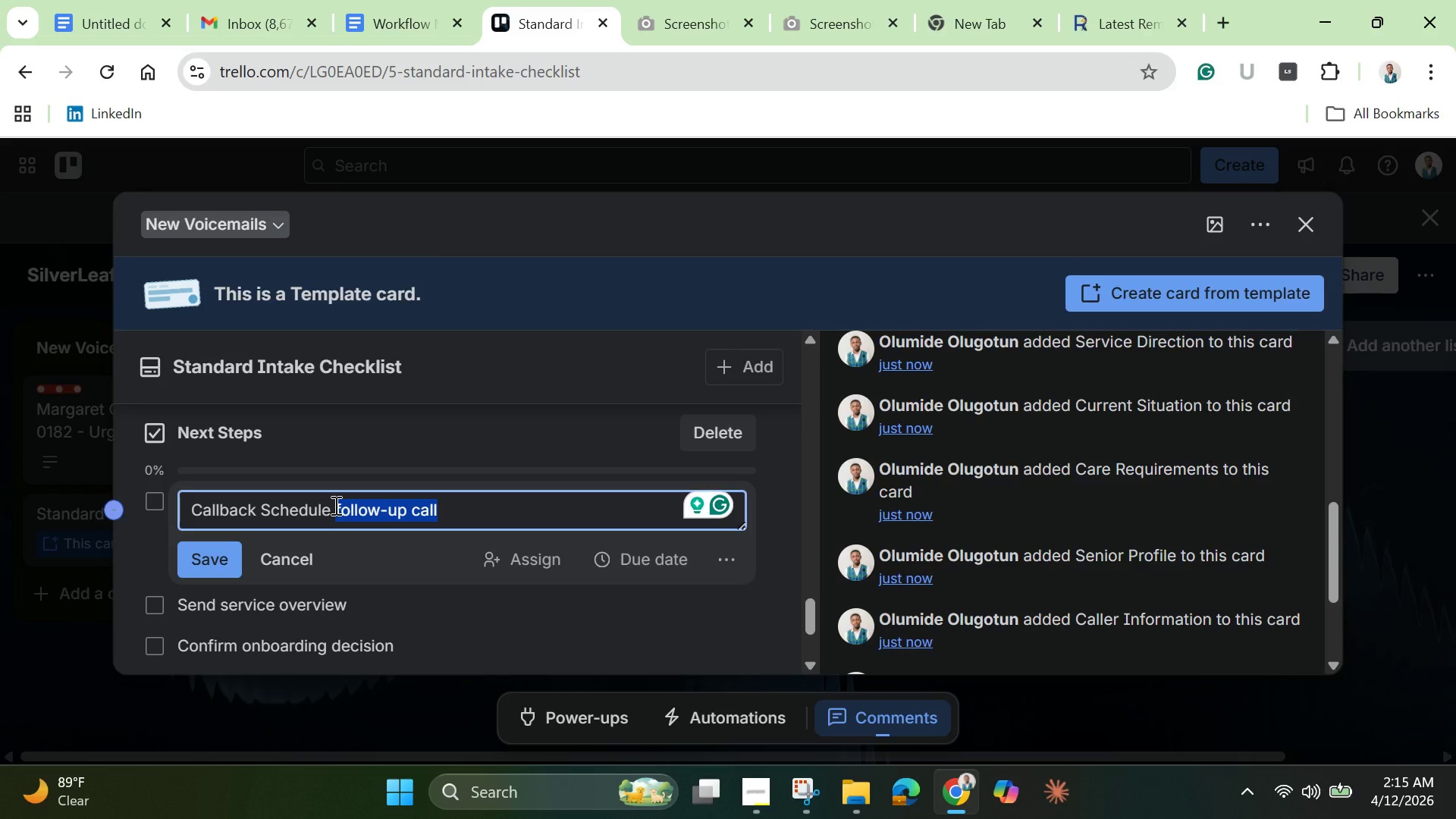 
key(Backspace)
key(Backspace)
type( (if not complete()
key(Backspace)
type())
 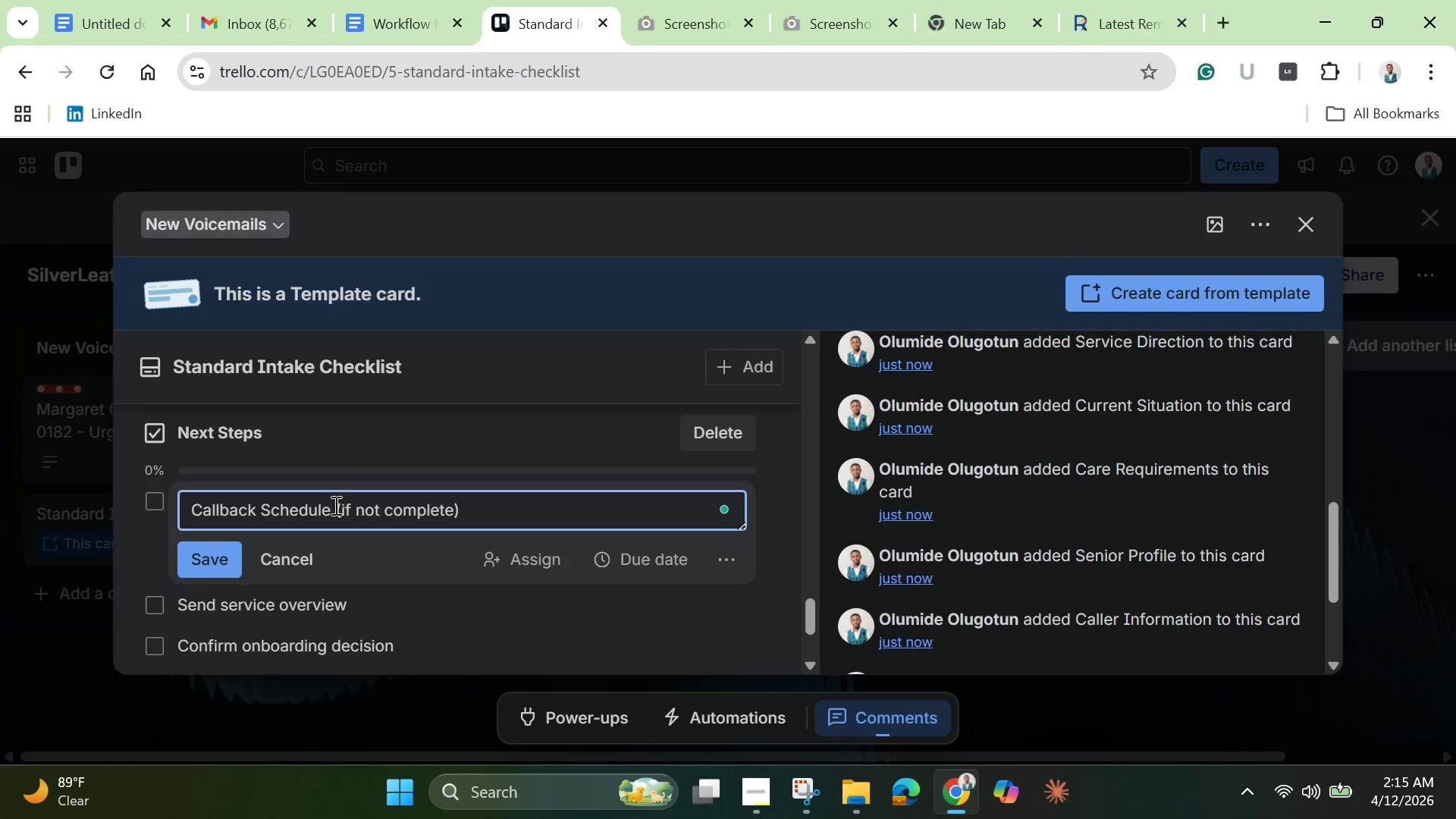 
left_click([224, 549])
 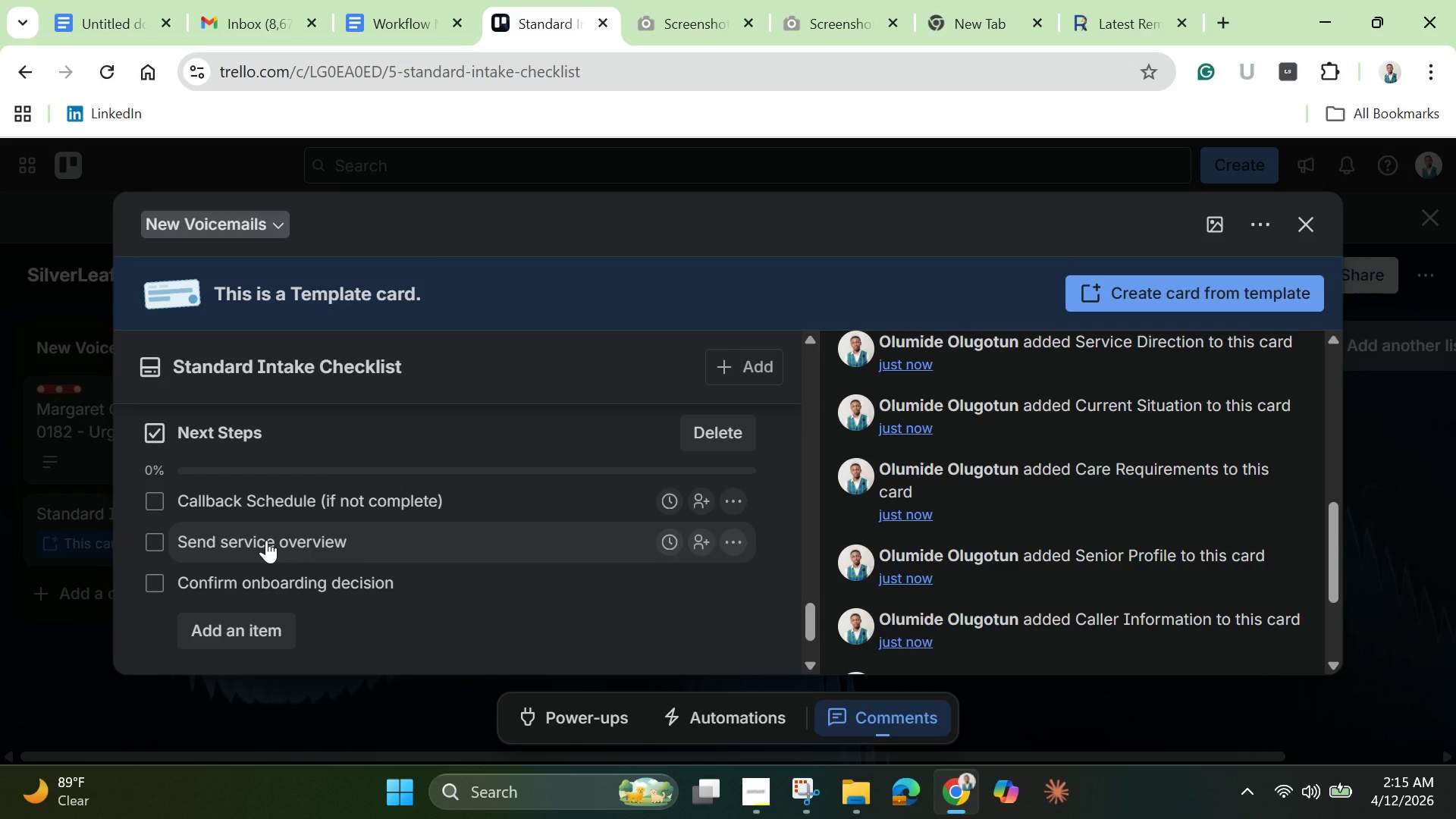 
left_click([268, 540])
 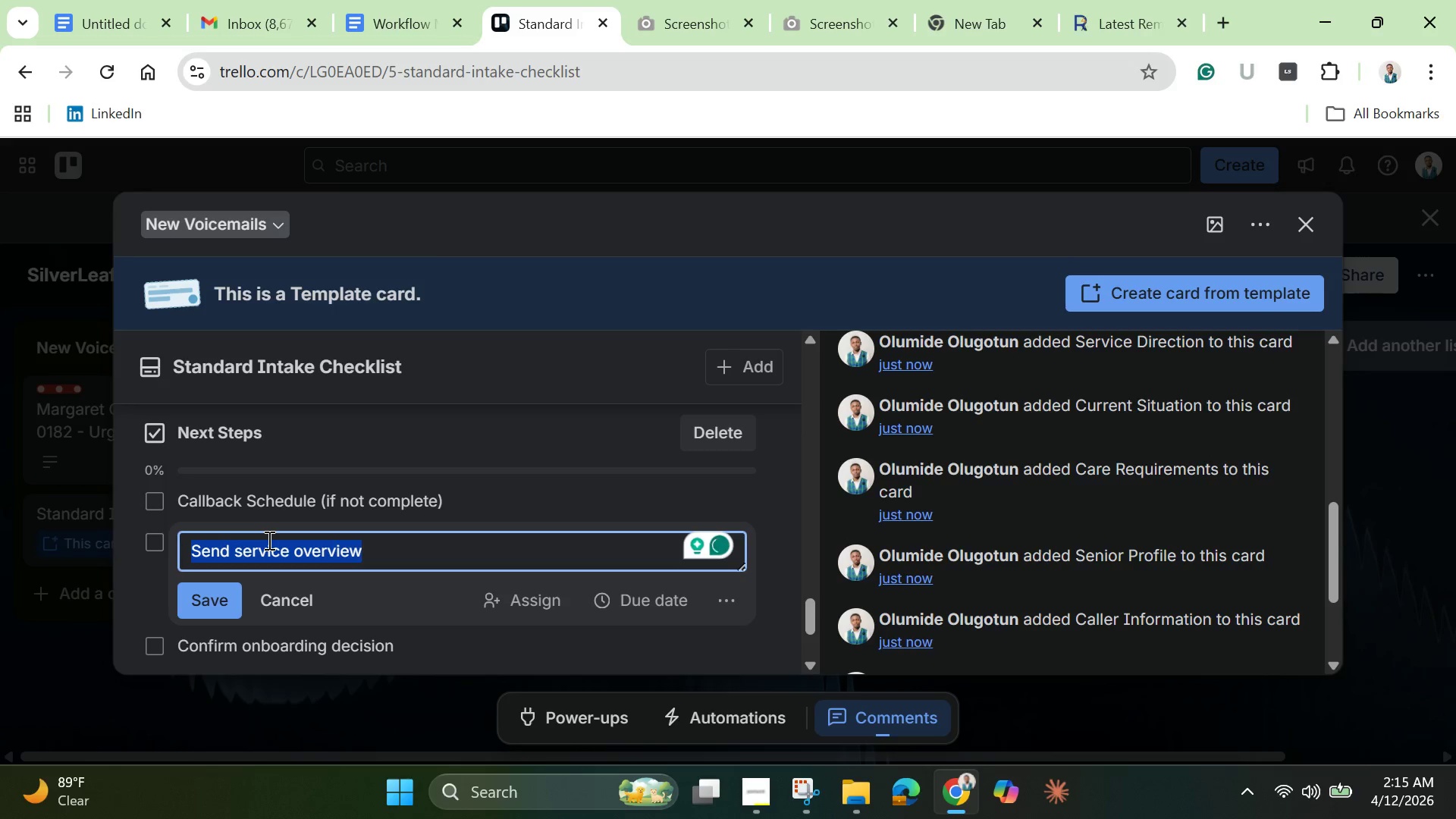 
key(Backspace)
type(Intake Completed)
 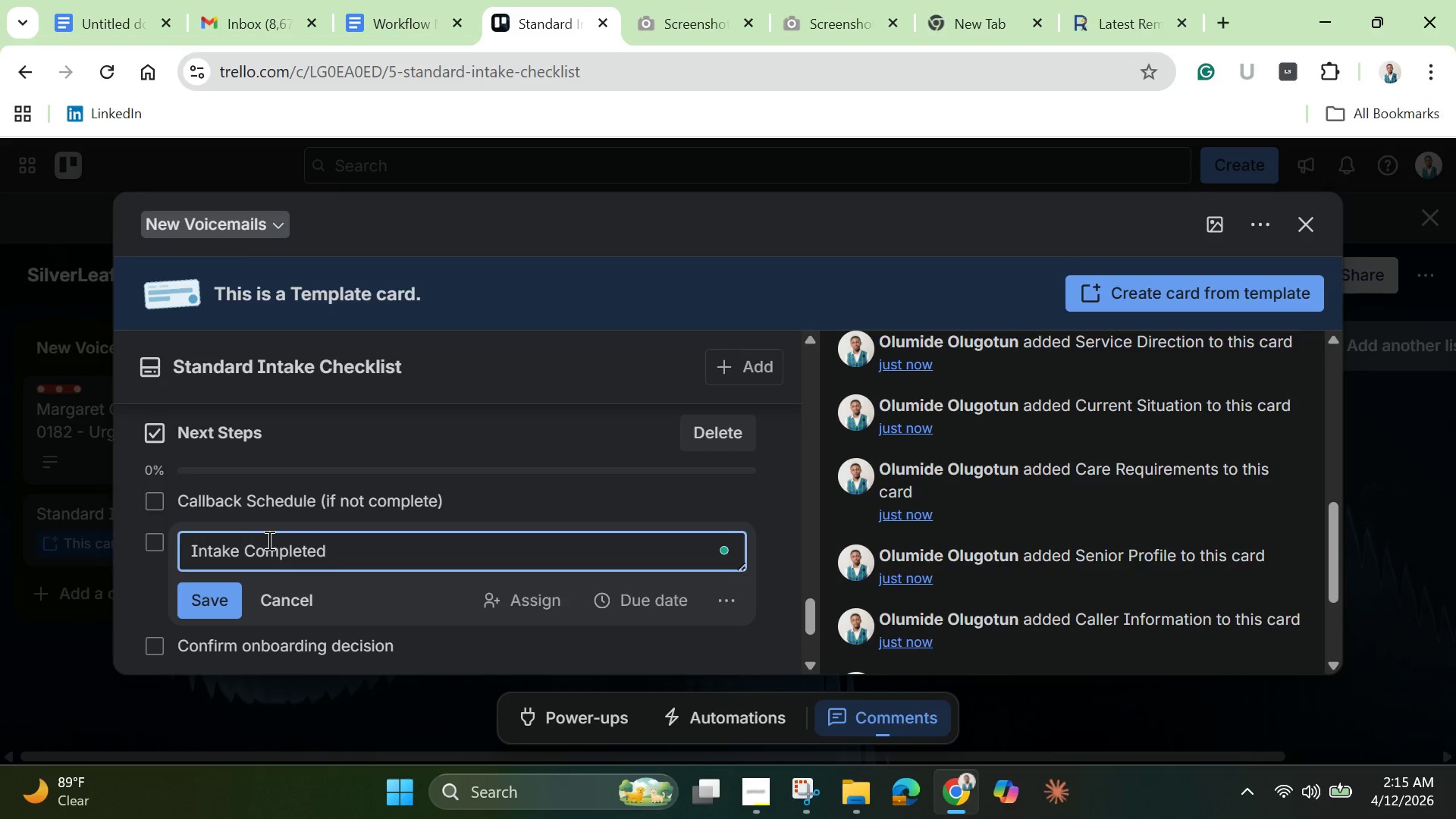 
key(Backslash)
 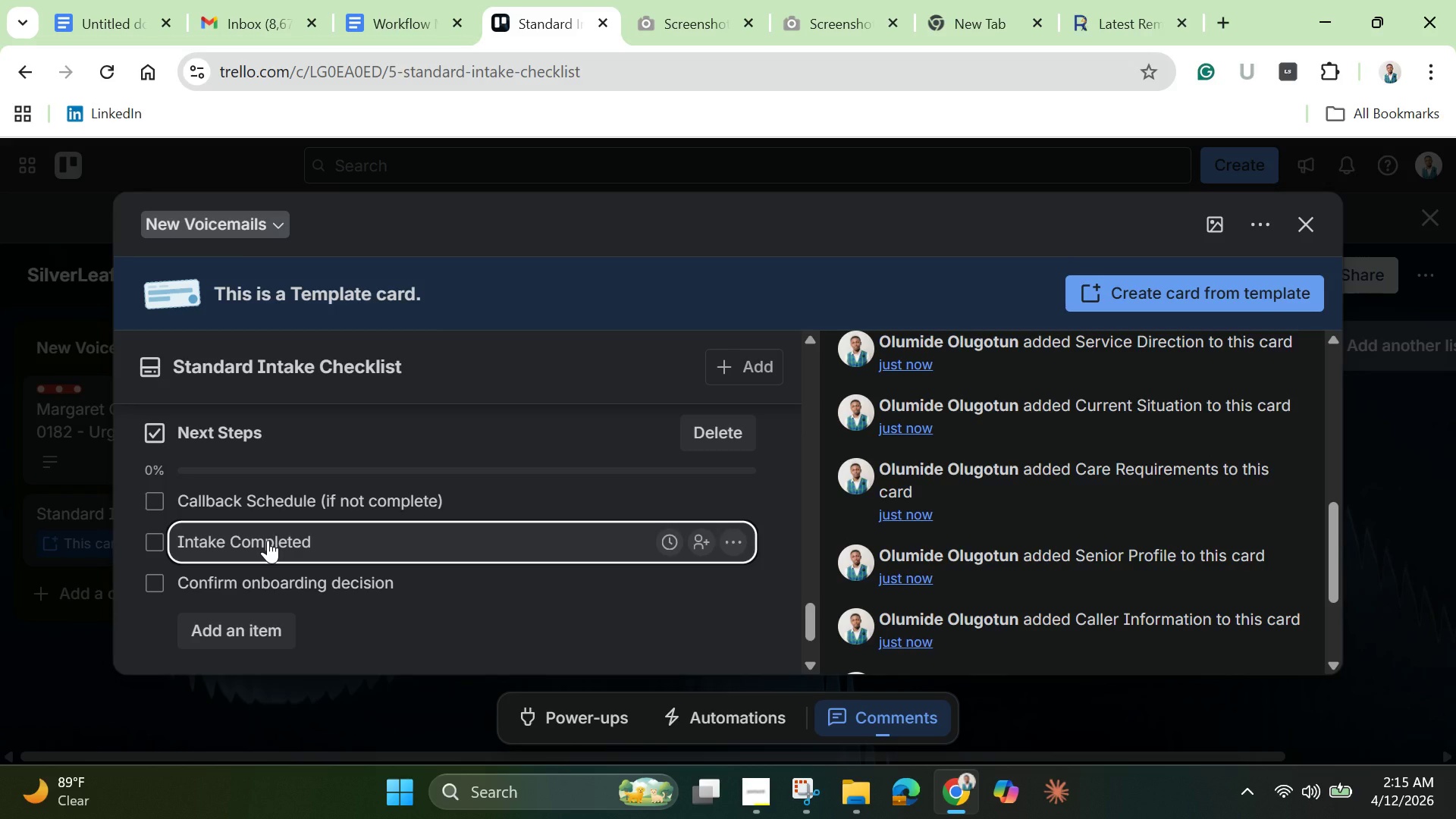 
key(Enter)
 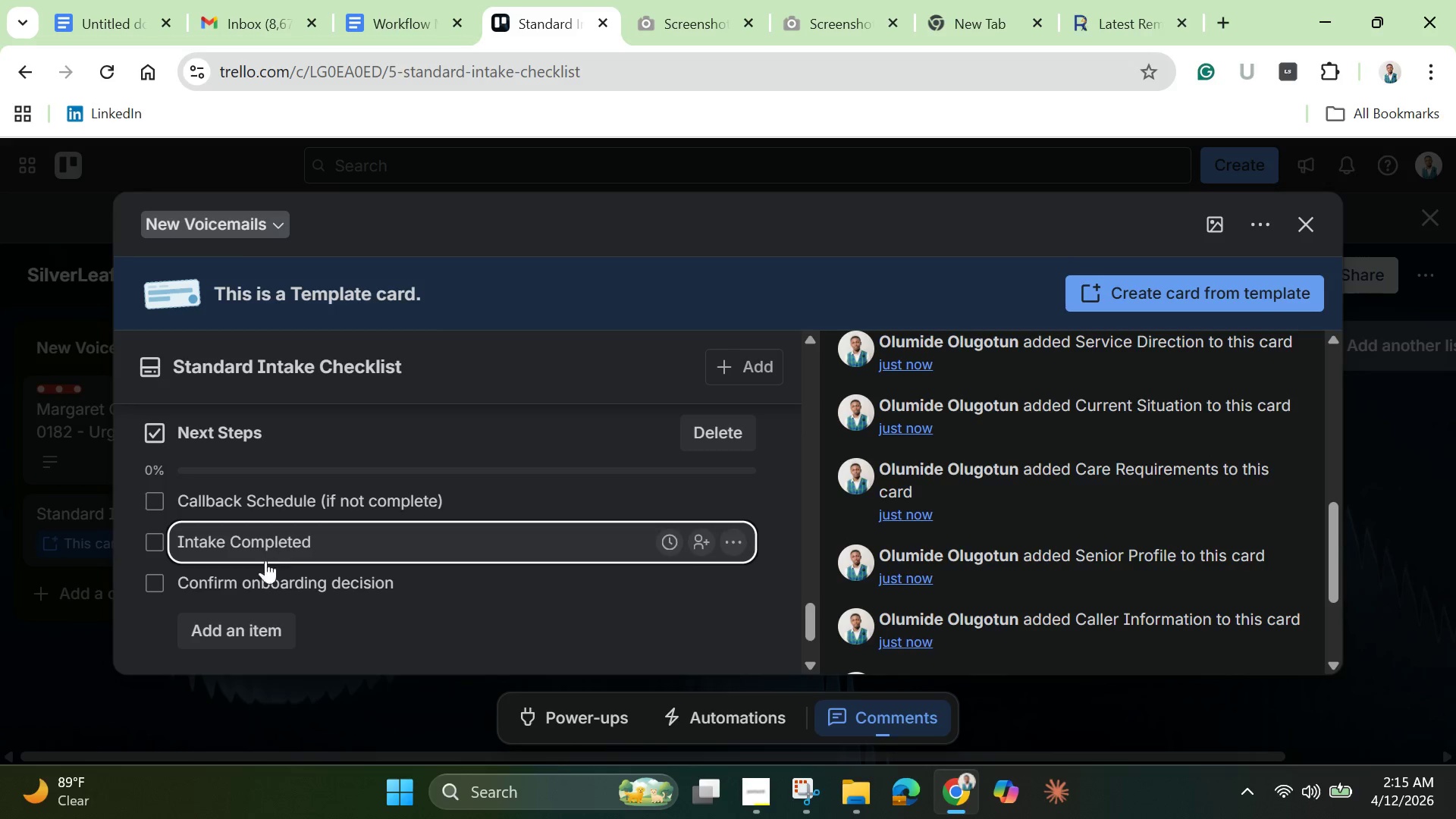 
left_click([265, 581])
 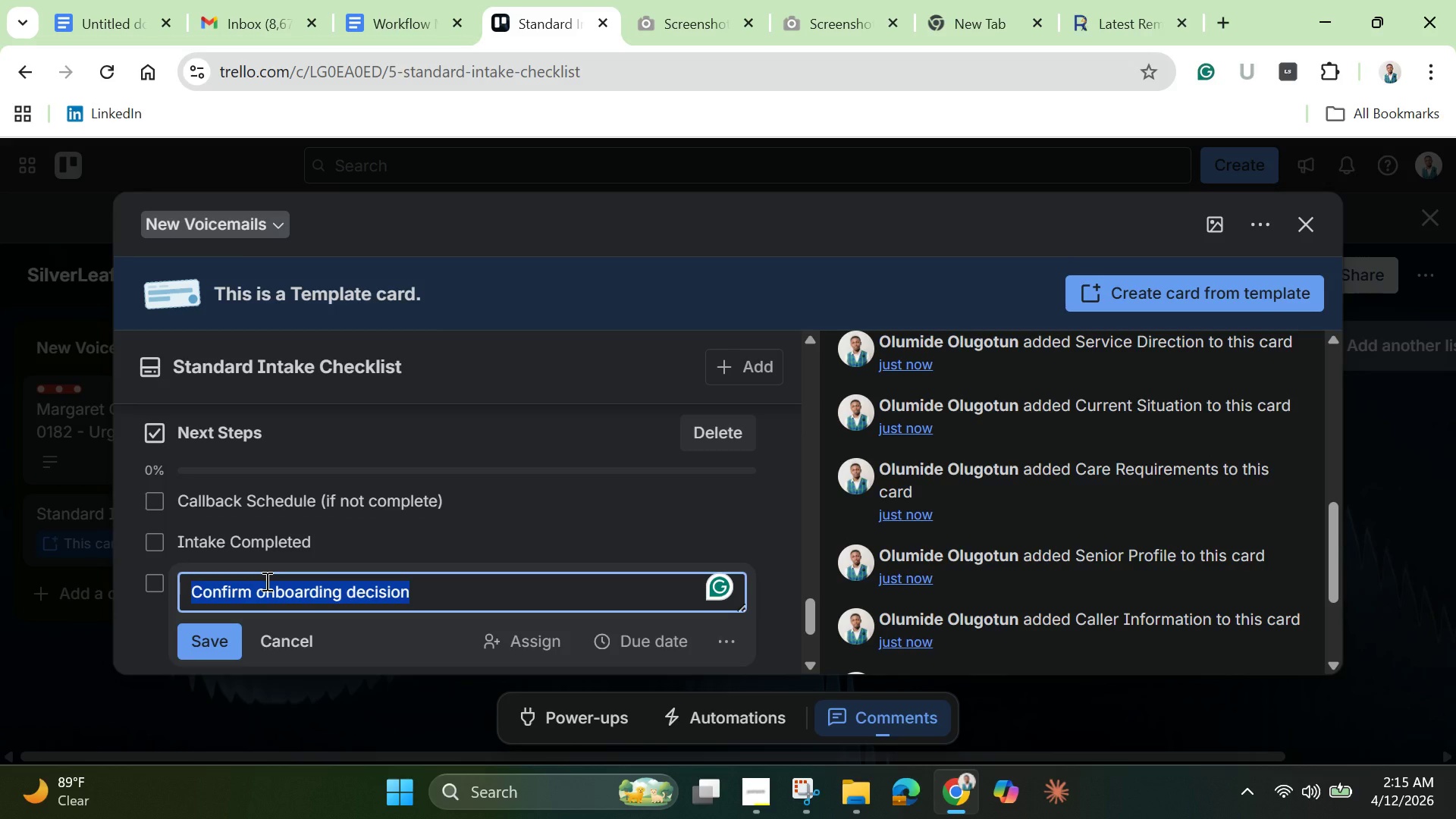 
key(Backspace)
type(ass)
key(Backspace)
key(Backspace)
key(Backspace)
type(Assigned for match)
key(Backspace)
key(Backspace)
key(Backspace)
key(Backspace)
key(Backspace)
type(<)
key(Backspace)
type(Matching)
 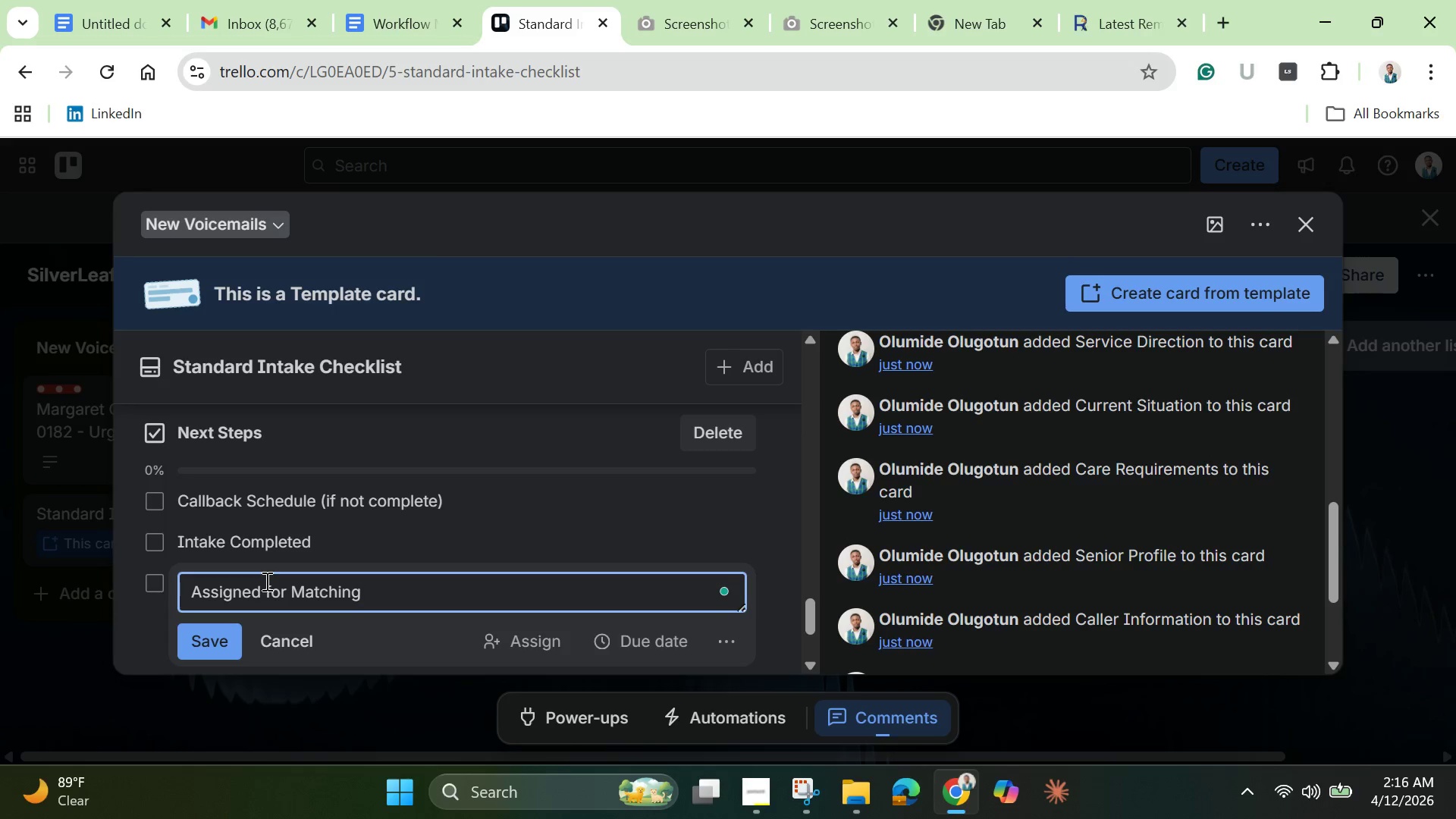 
key(Enter)
 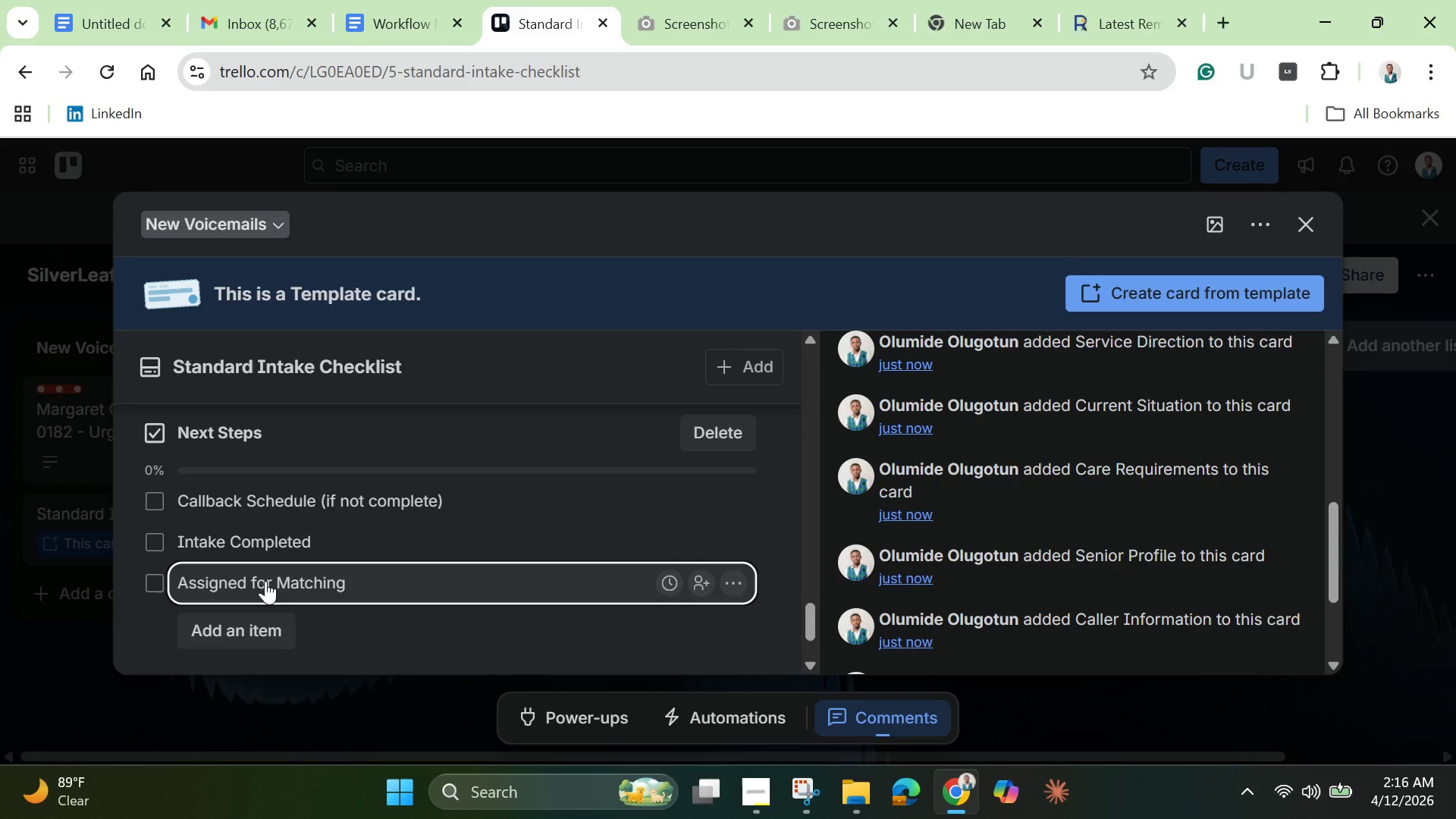 
scroll: coordinate [265, 579], scroll_direction: down, amount: 1.0
 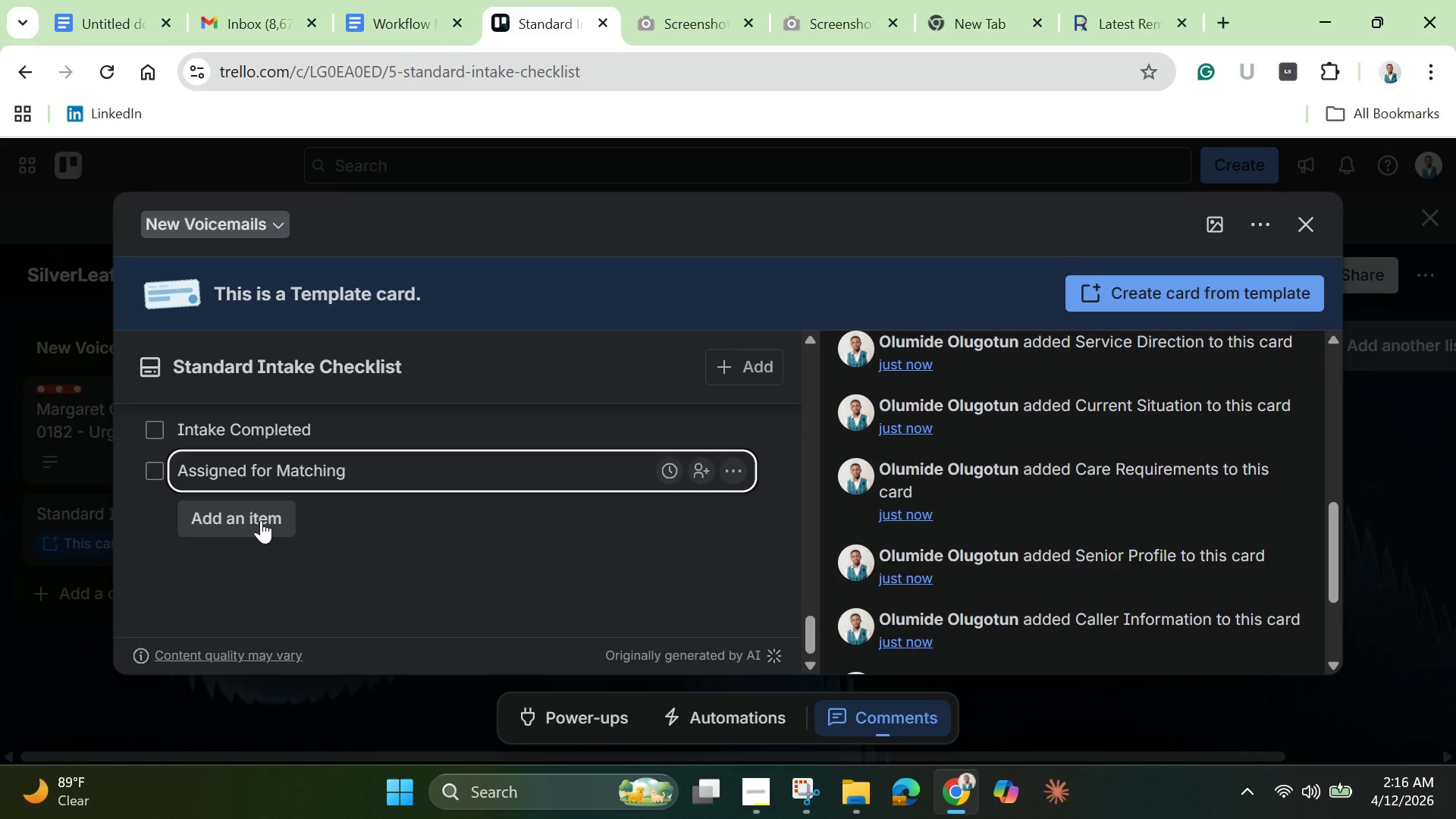 
left_click([261, 520])
 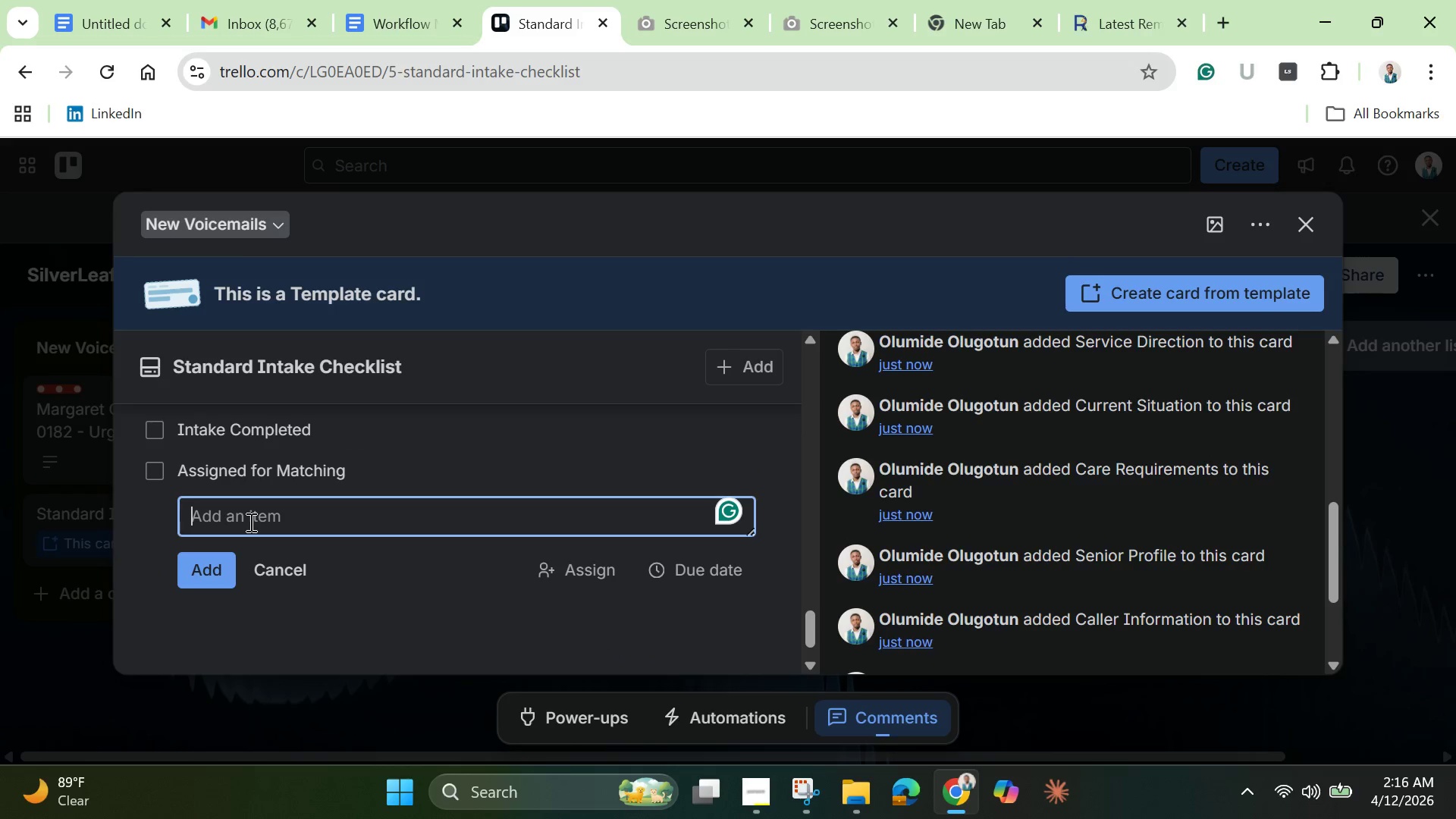 
type(Follow )
key(Backspace)
type(0)
key(Backspace)
type(-up Date Set)
 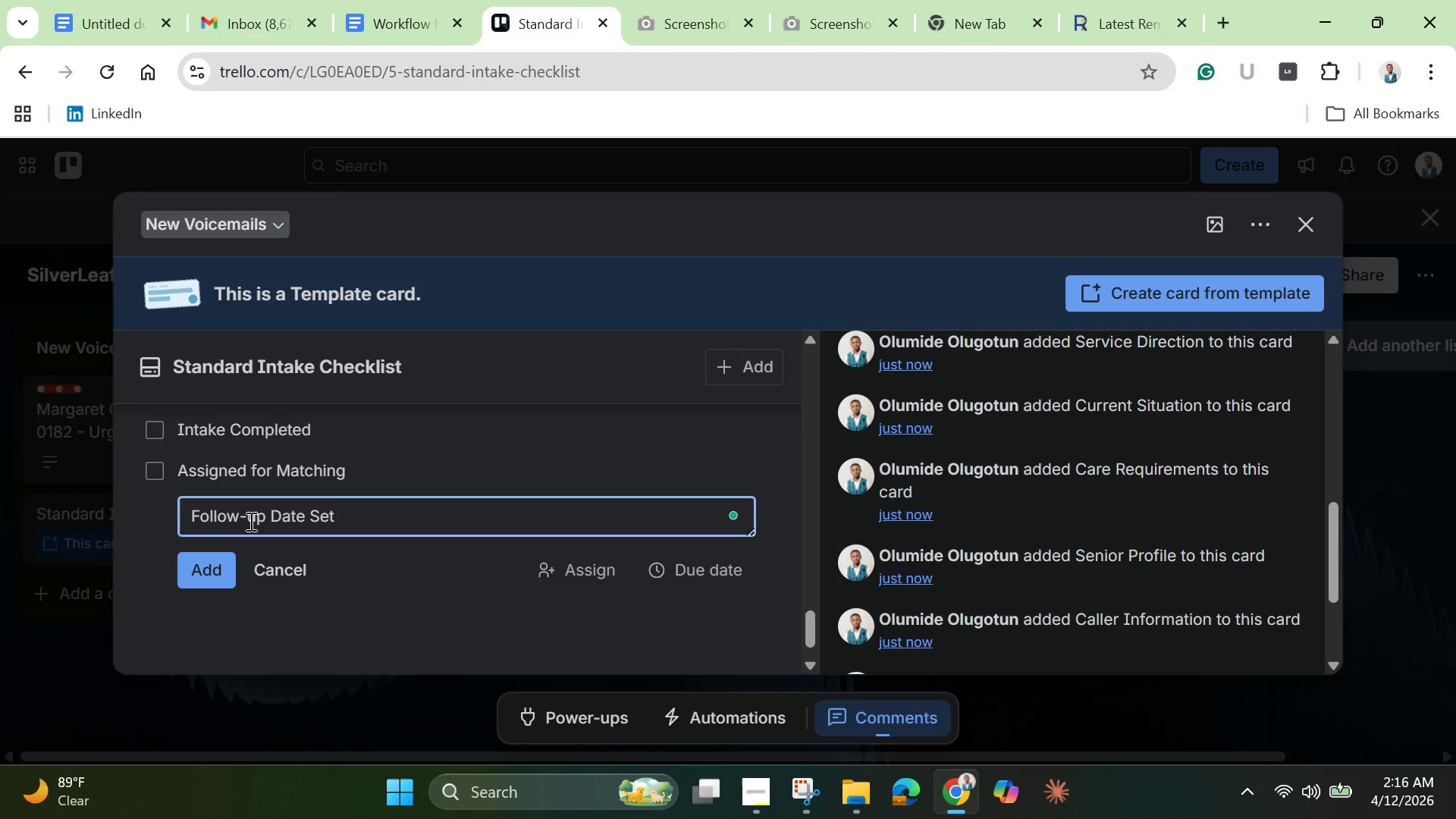 
key(Enter)
 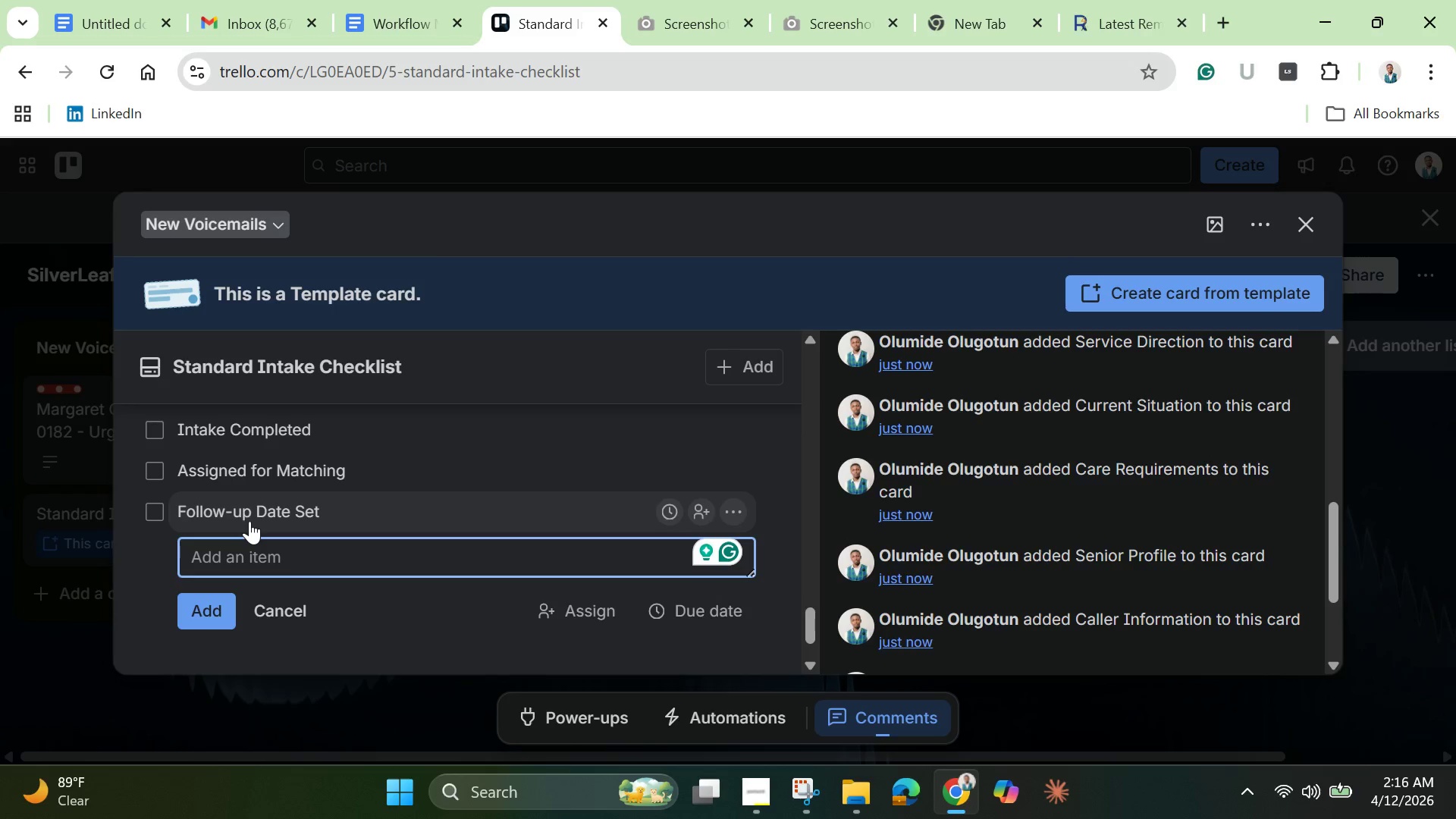 
type(Notes Logged in Description)
 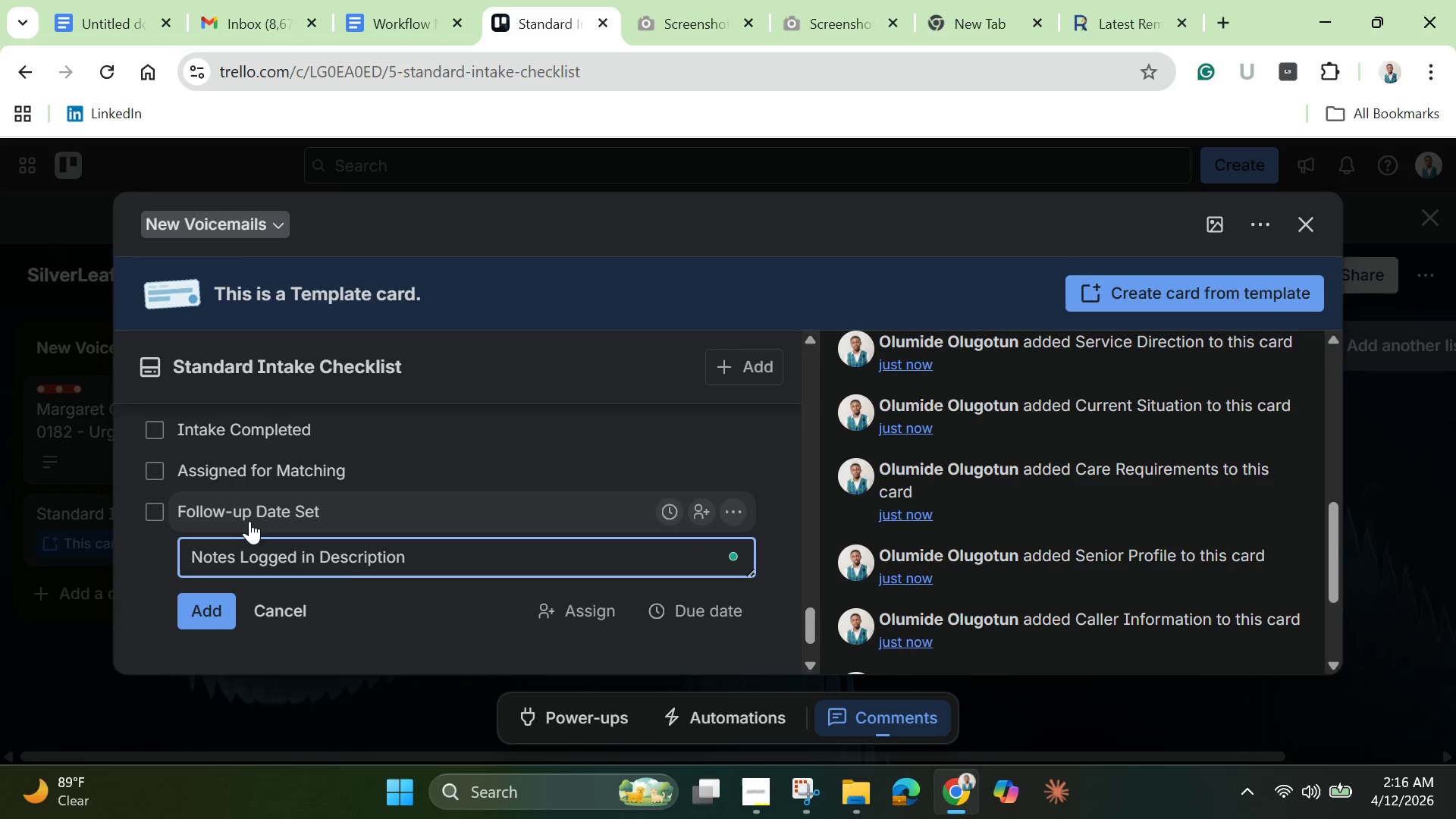 
key(Enter)
 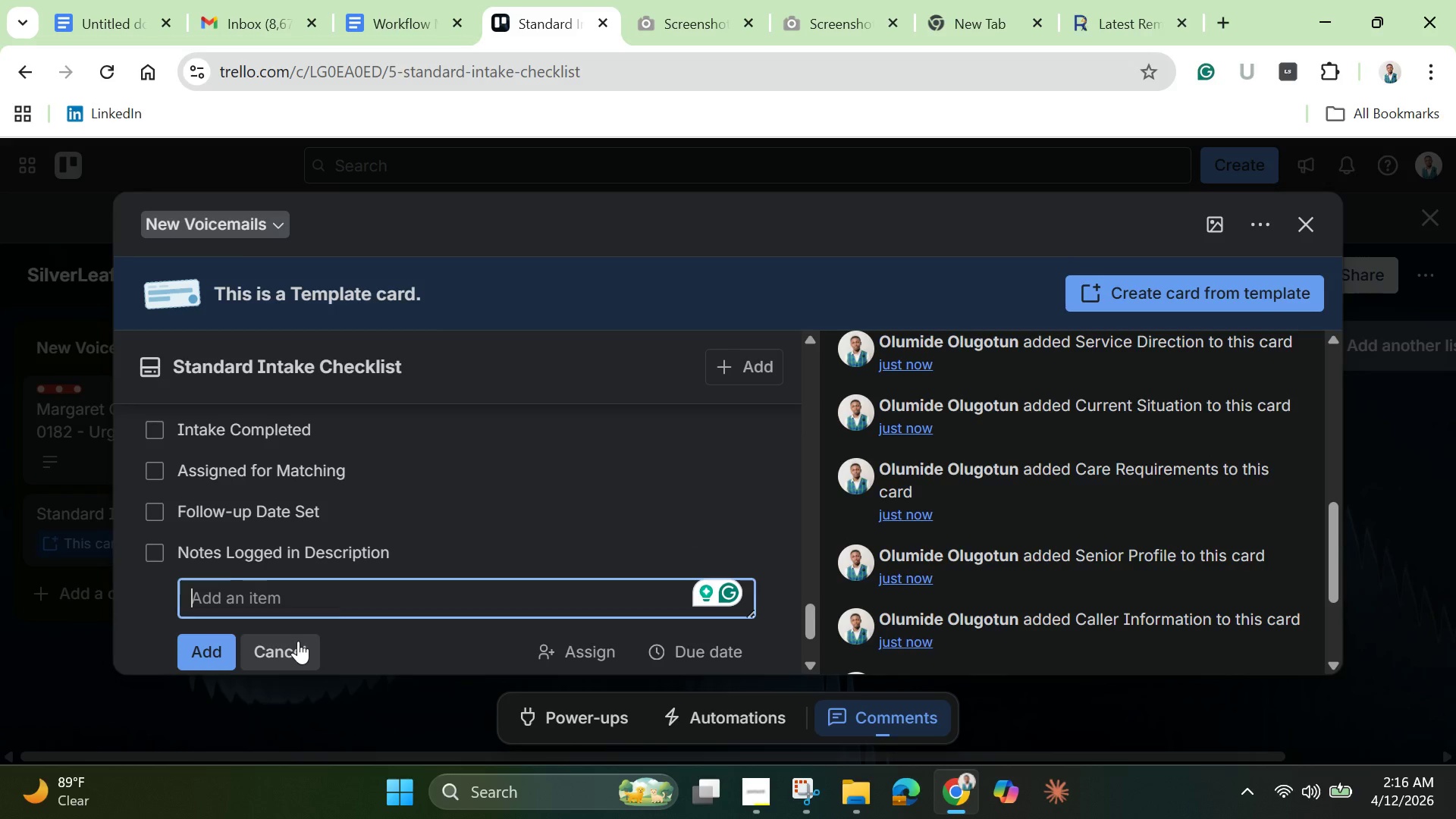 
left_click([294, 649])
 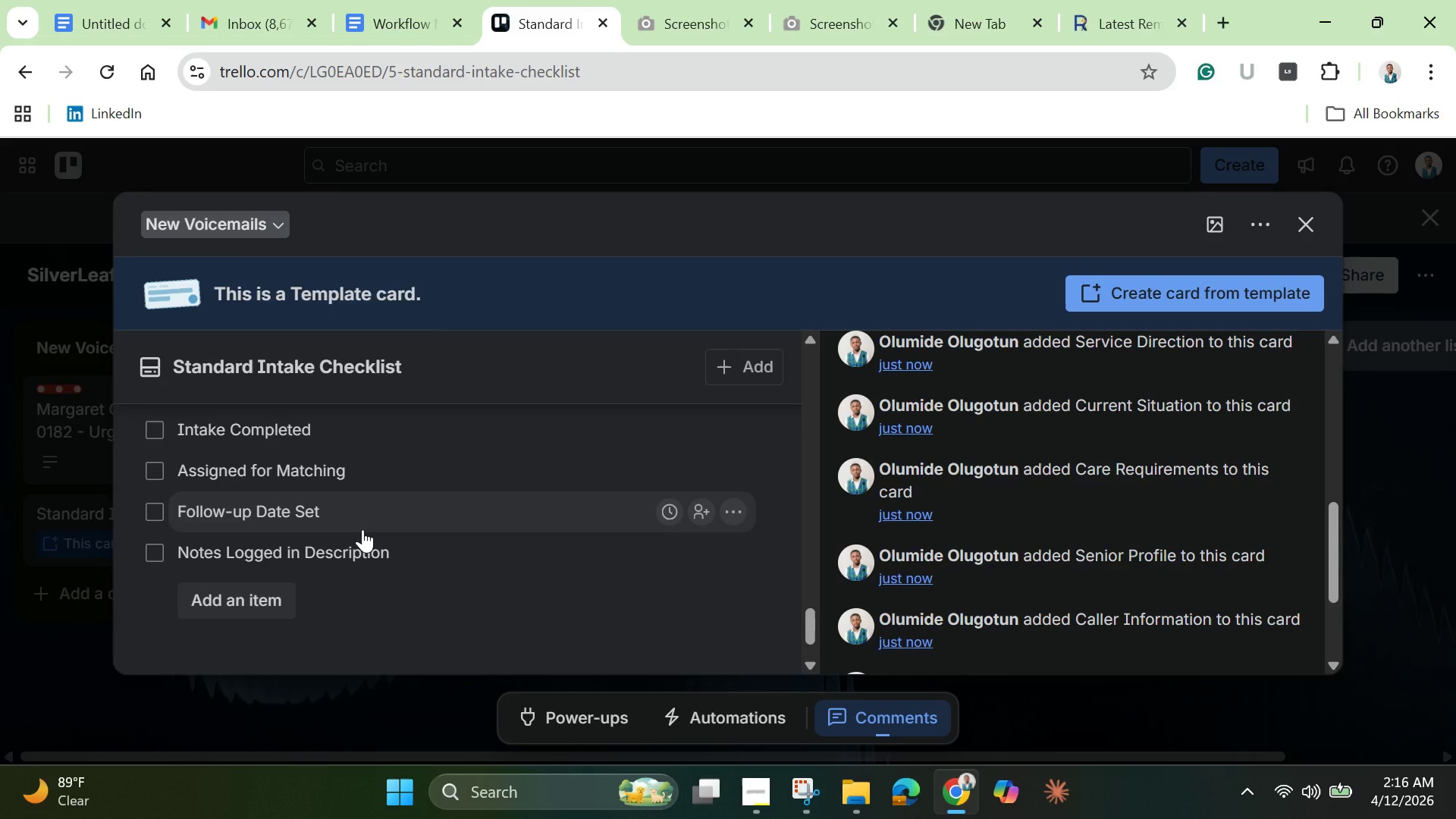 
wait(8.26)
 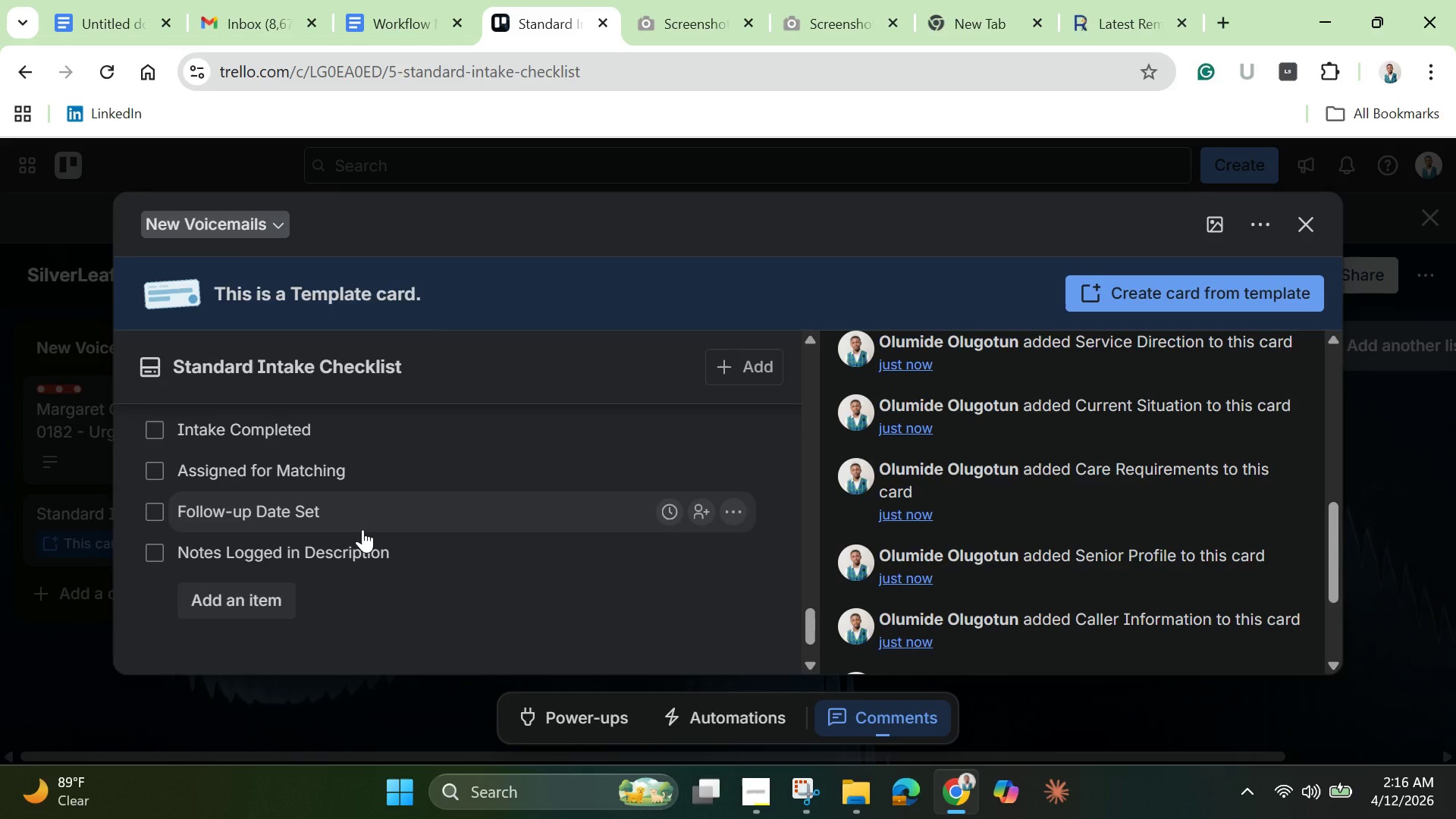 
scroll: coordinate [374, 515], scroll_direction: up, amount: 9.0
 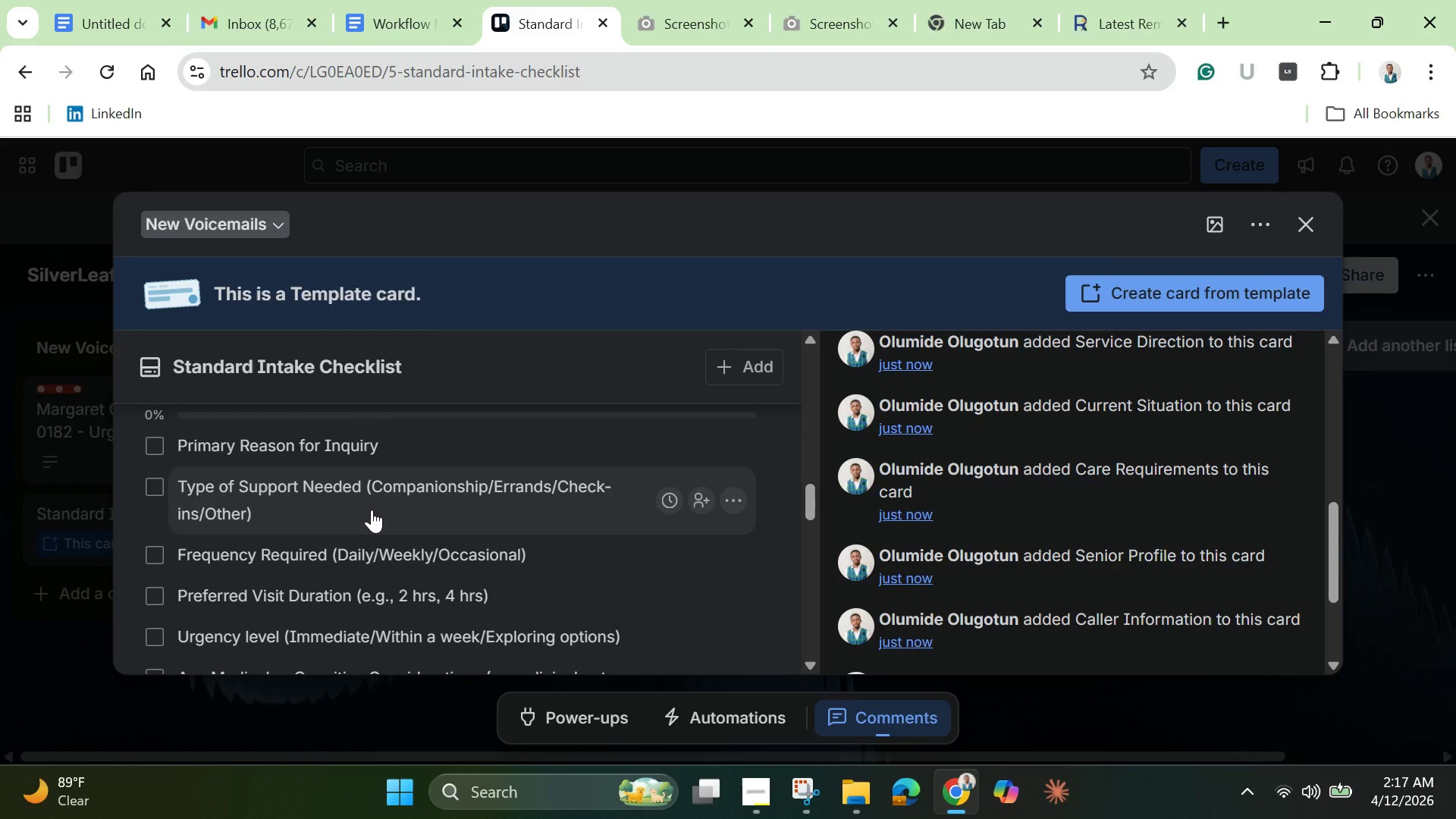 
scroll: coordinate [367, 510], scroll_direction: down, amount: 4.0
 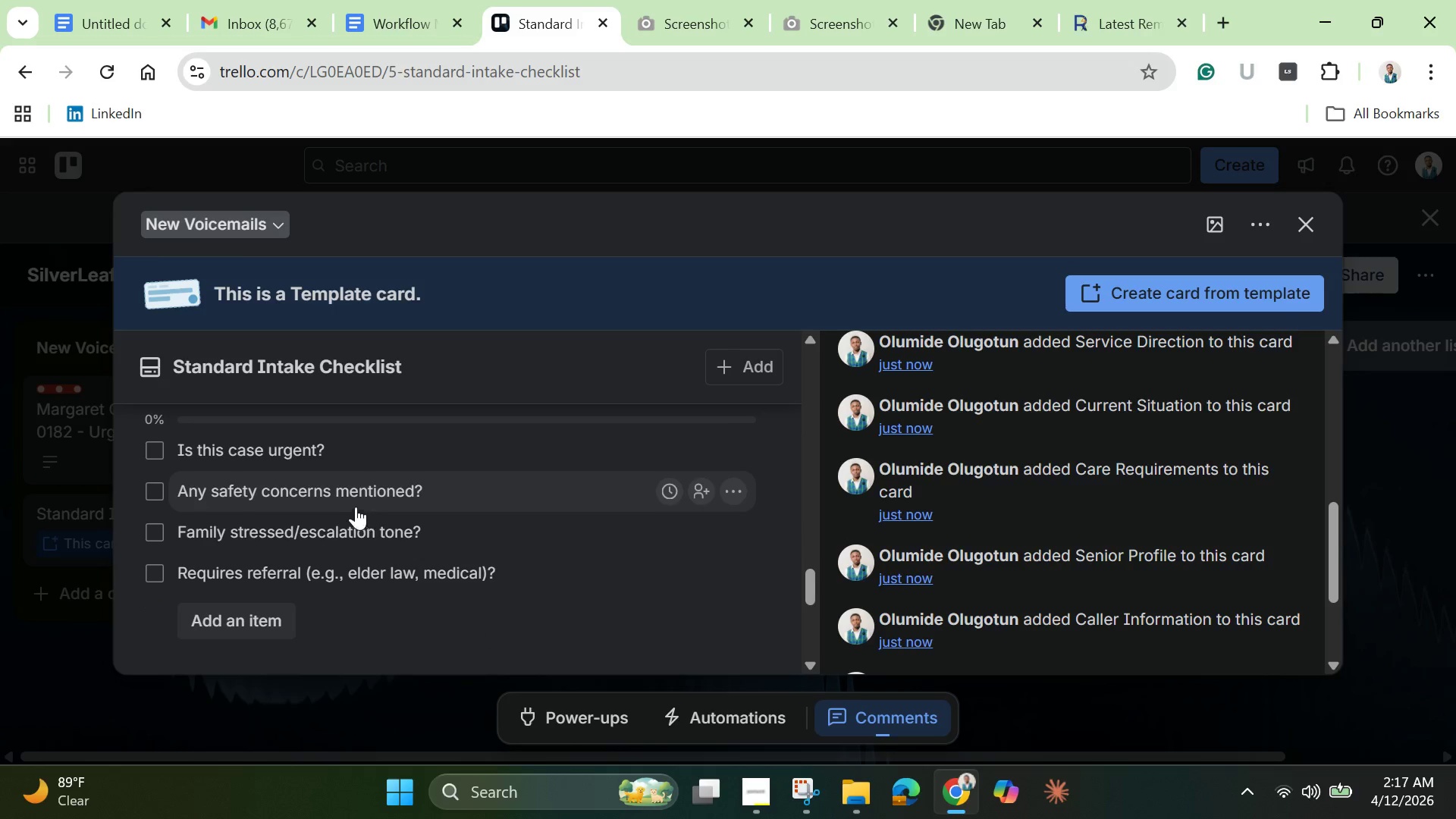 
scroll: coordinate [337, 494], scroll_direction: up, amount: 1.0
 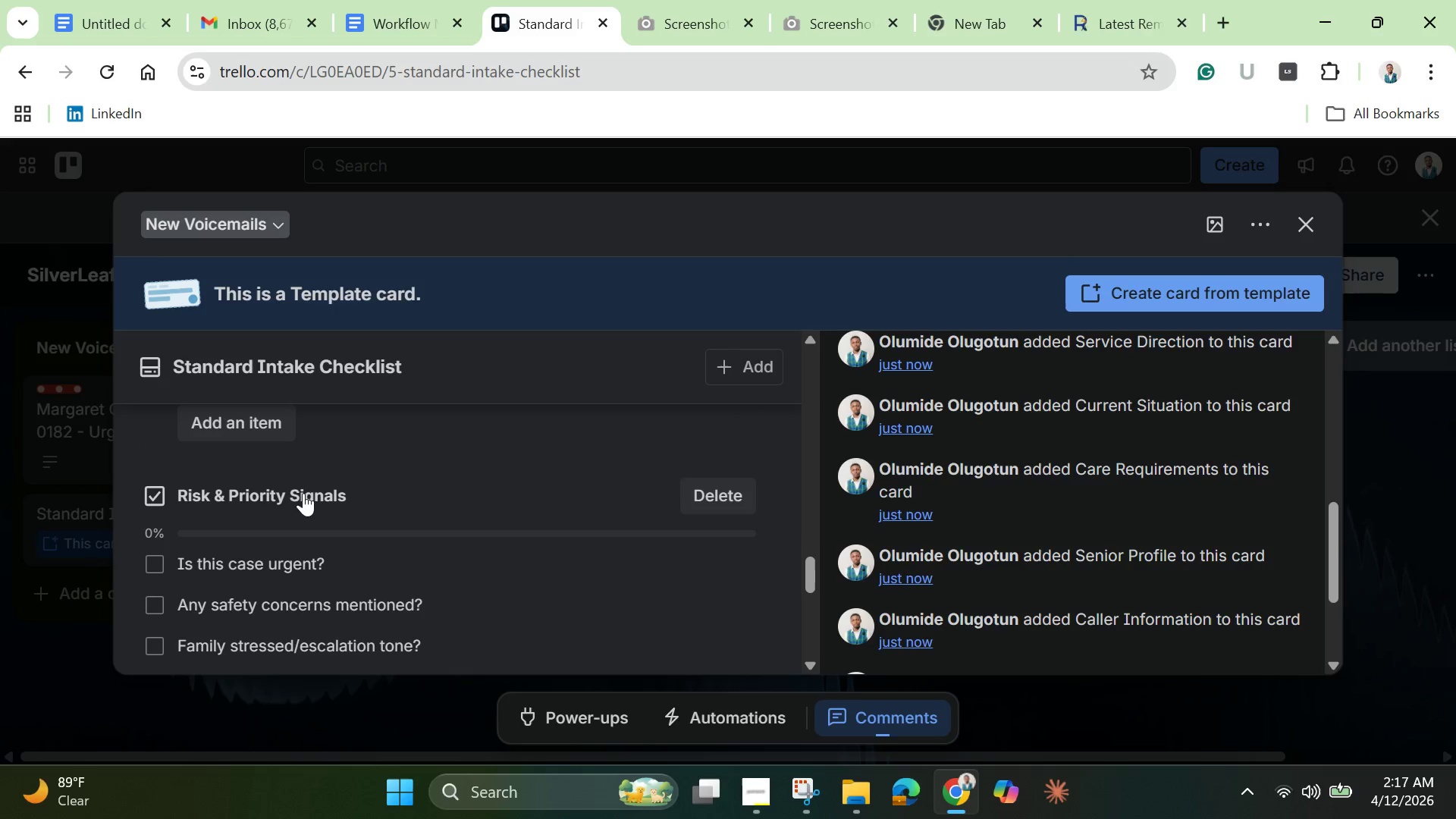 
scroll: coordinate [302, 493], scroll_direction: down, amount: 2.0
 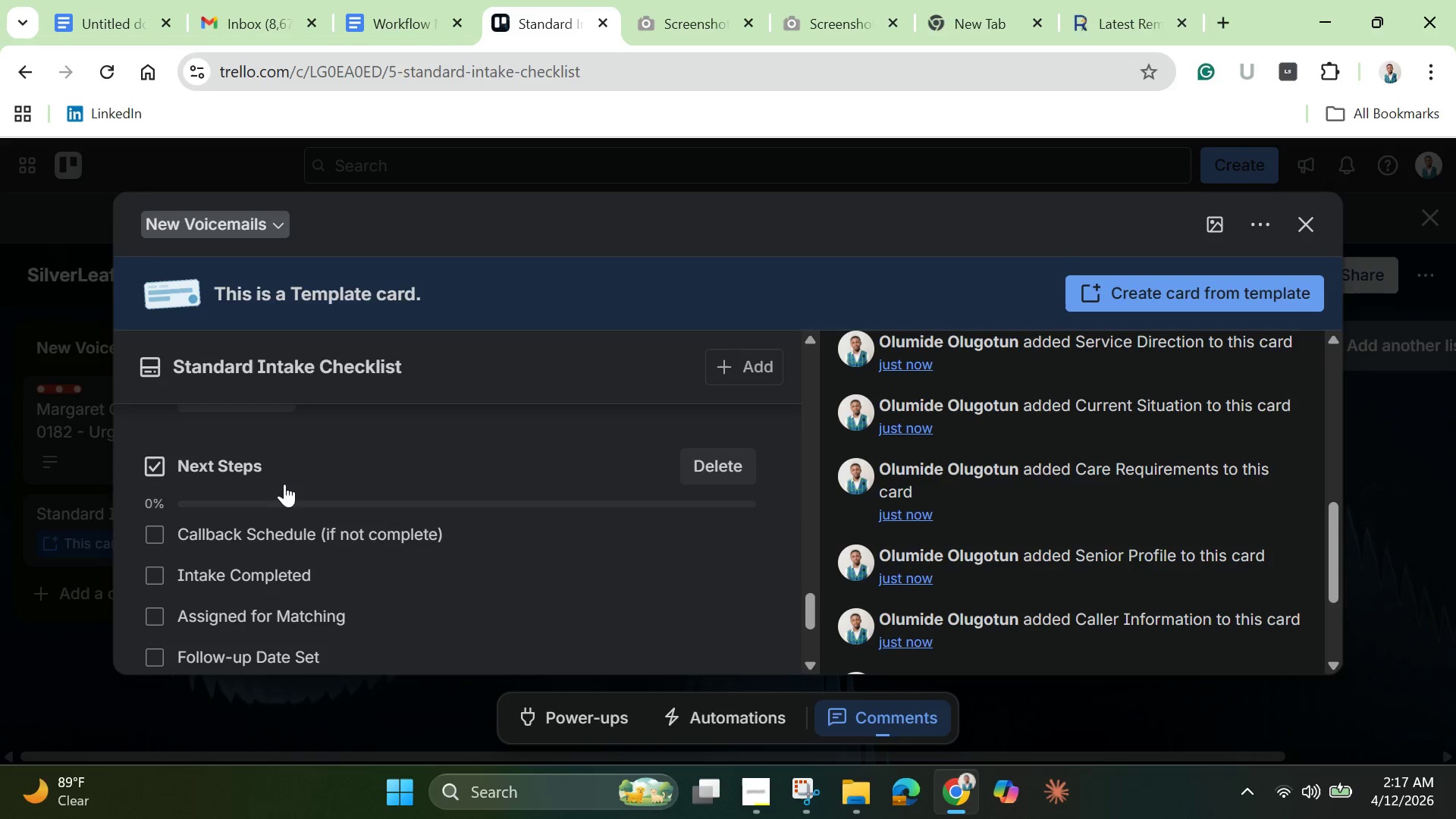 
left_click([262, 472])
 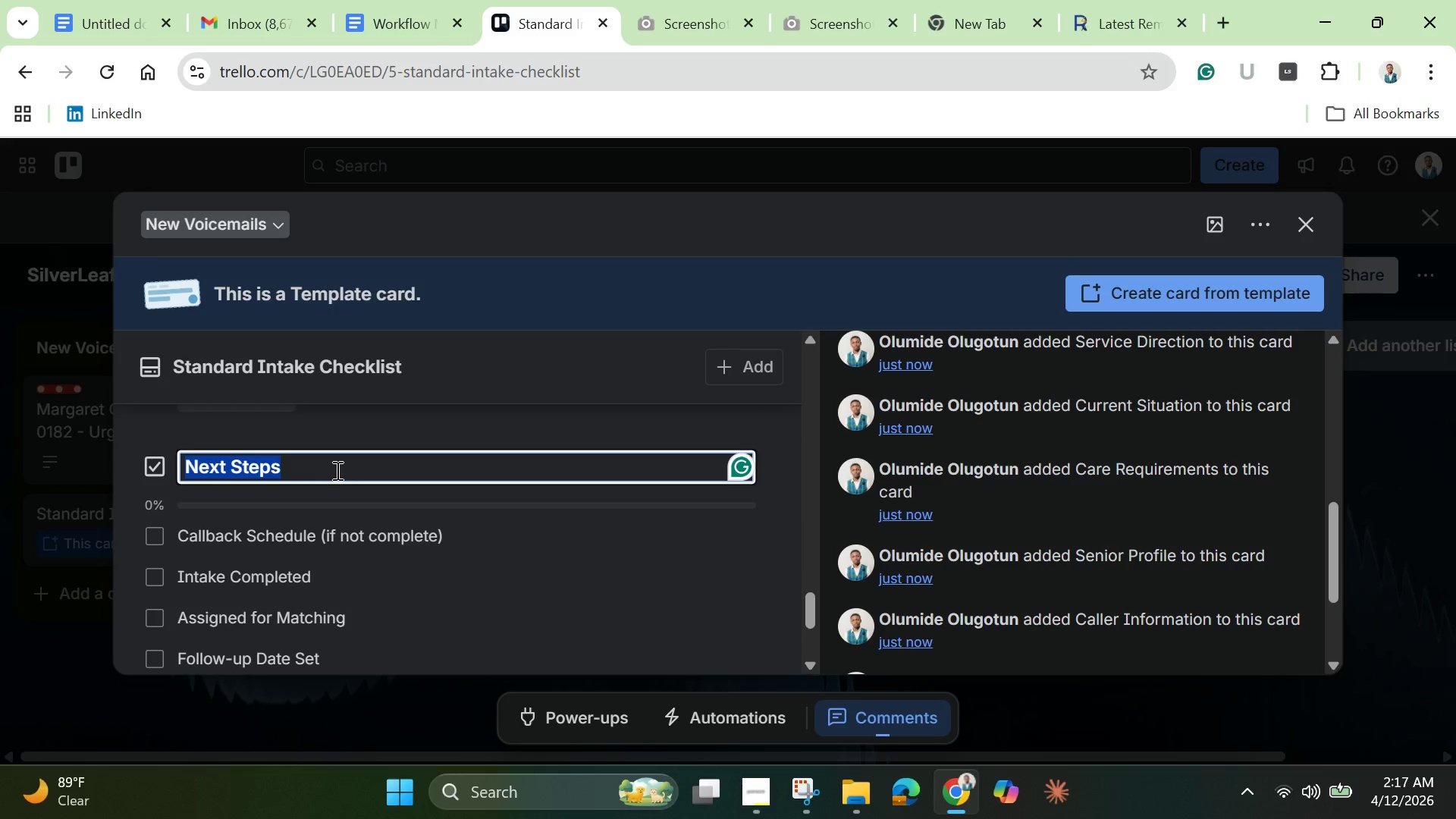 
left_click([340, 470])
 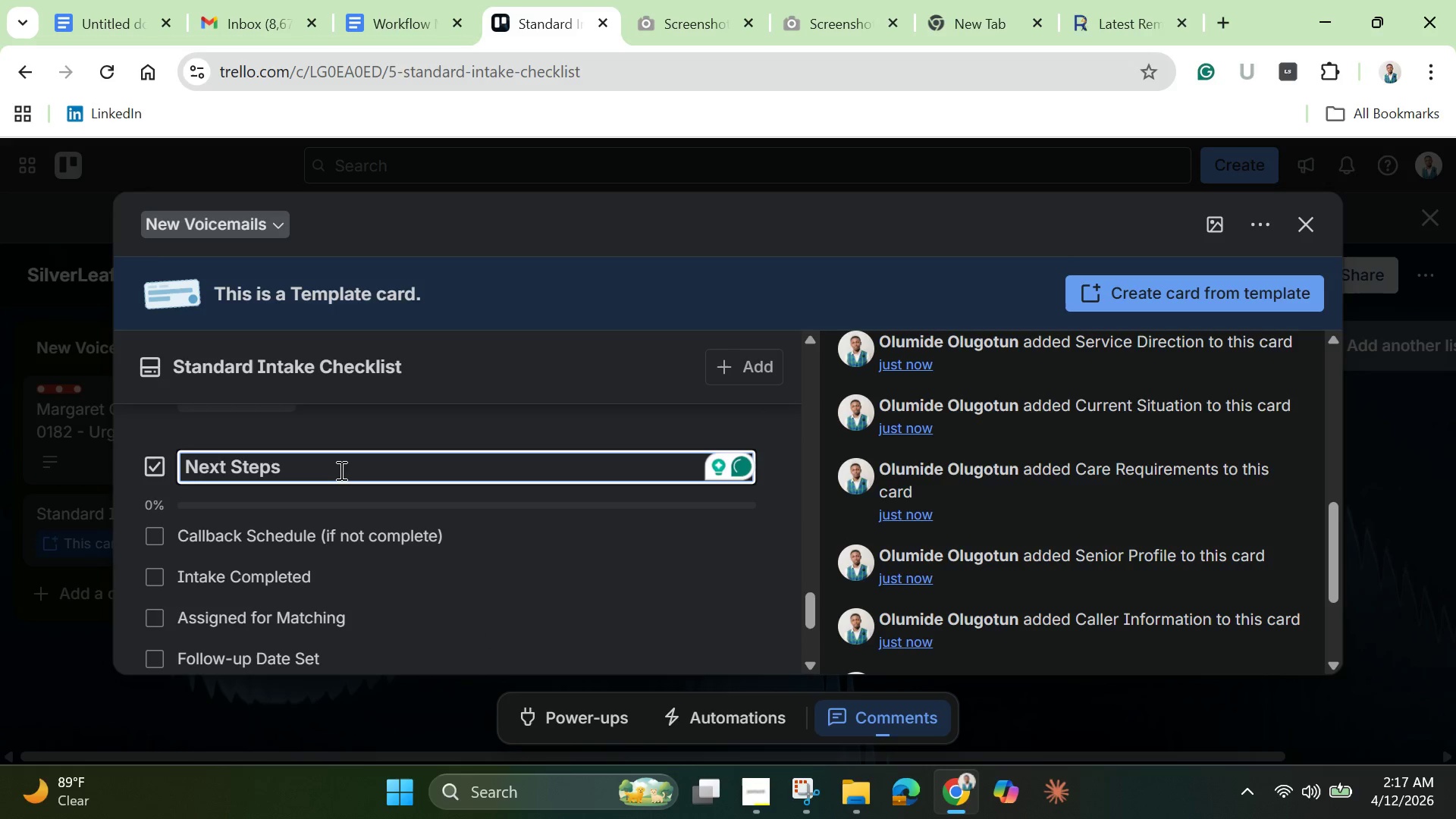 
type( & Outcome)
 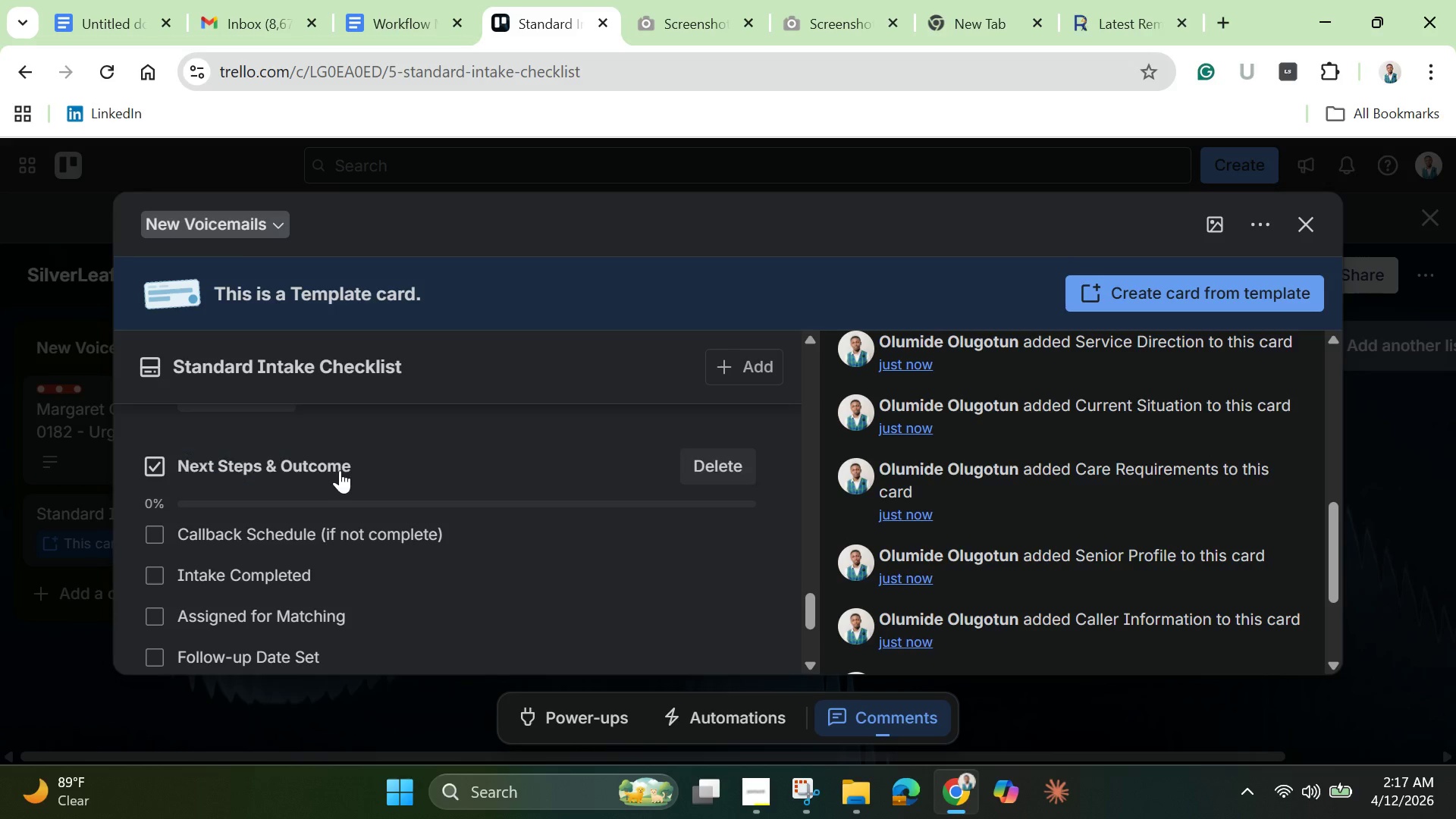 
 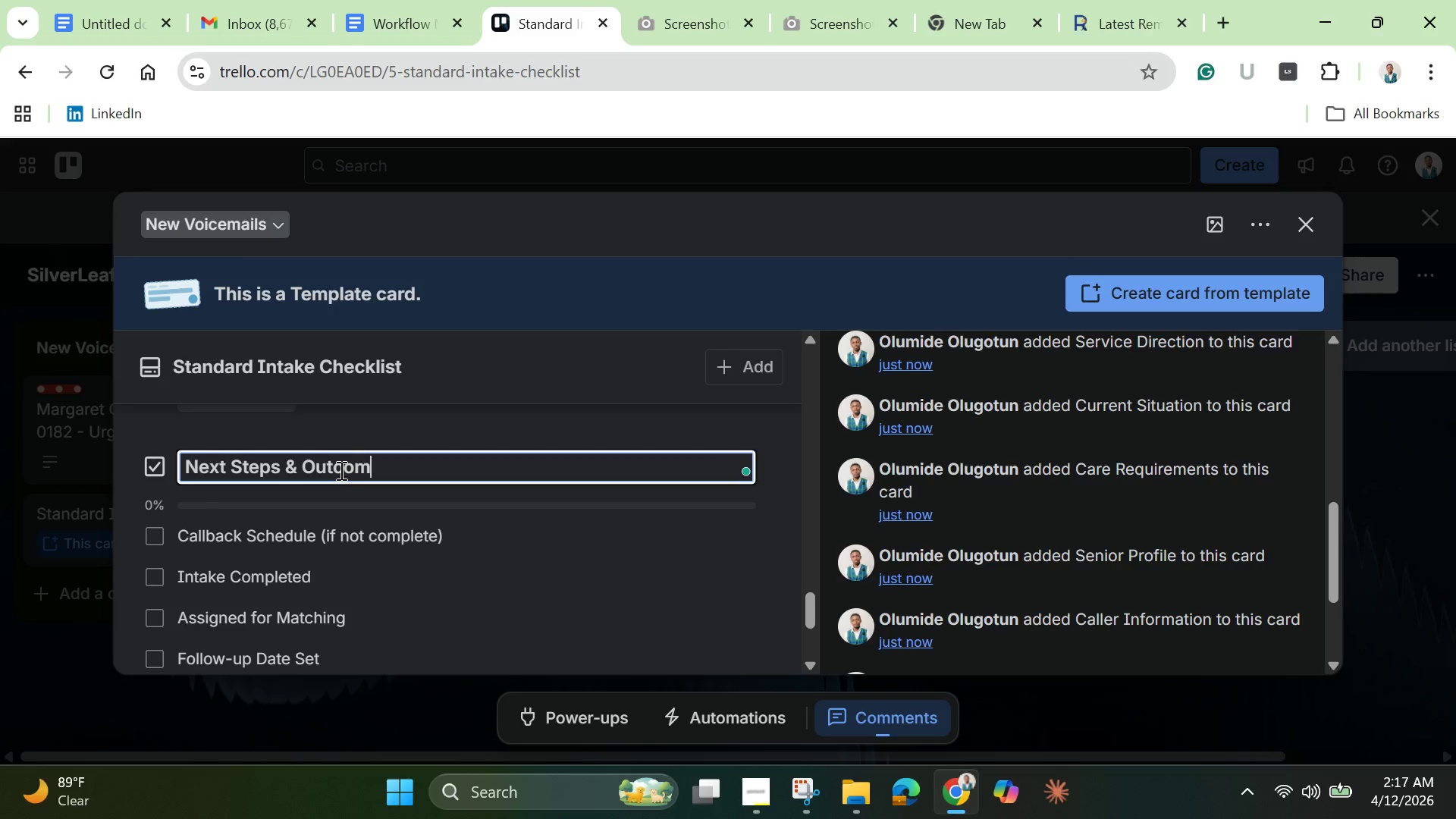 
key(Enter)
 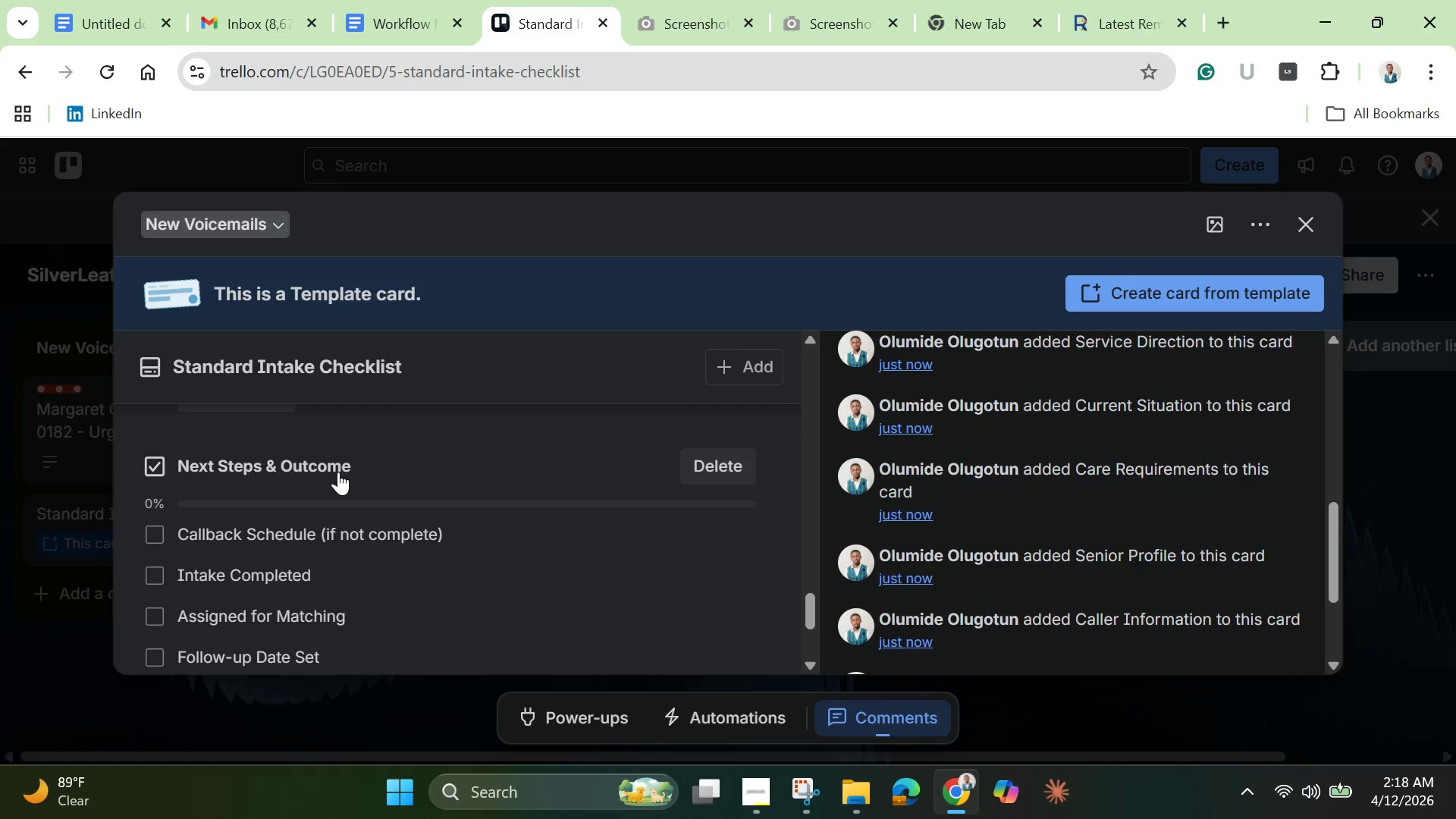 
wait(41.2)
 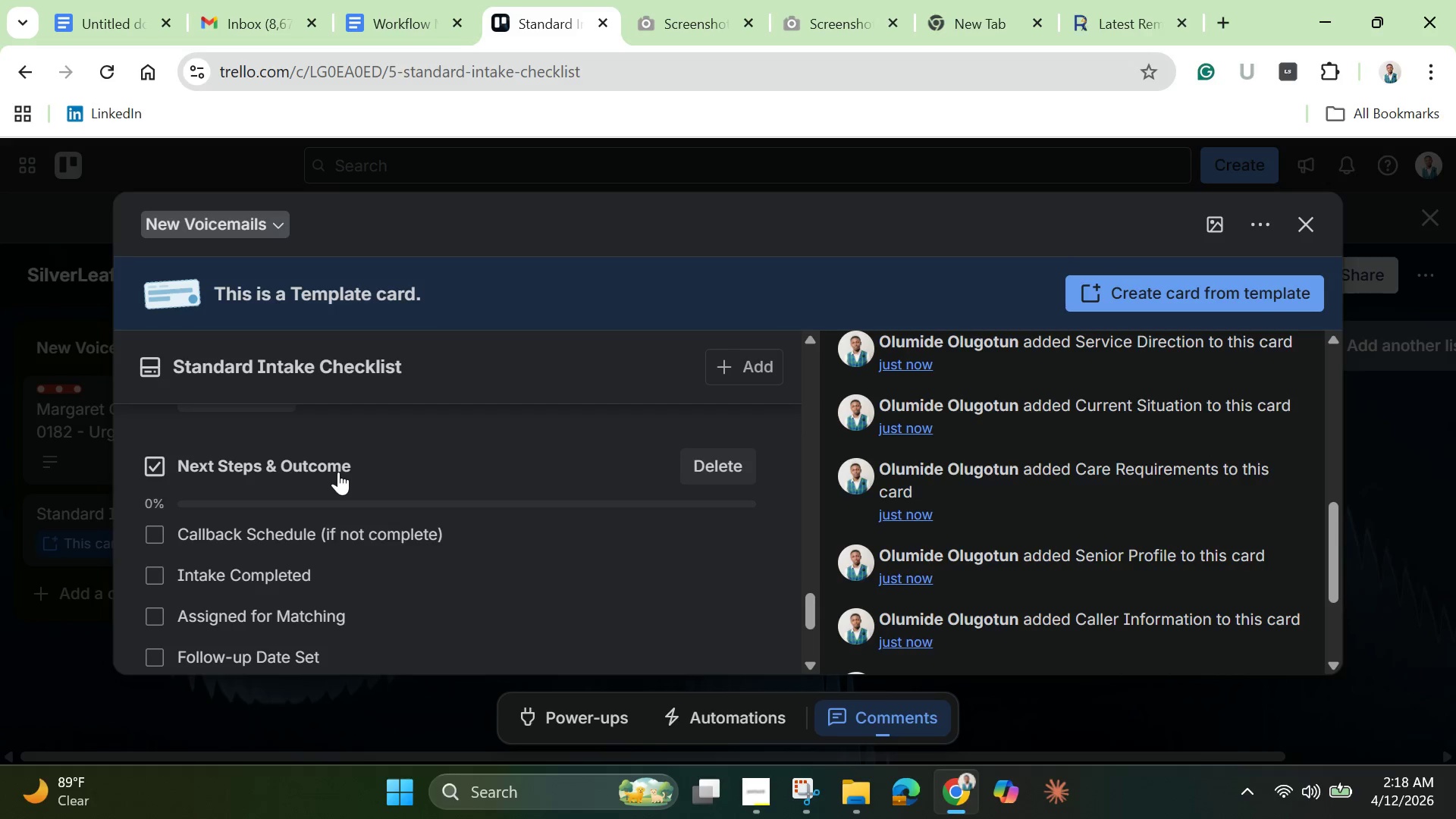 
left_click([757, 794])